 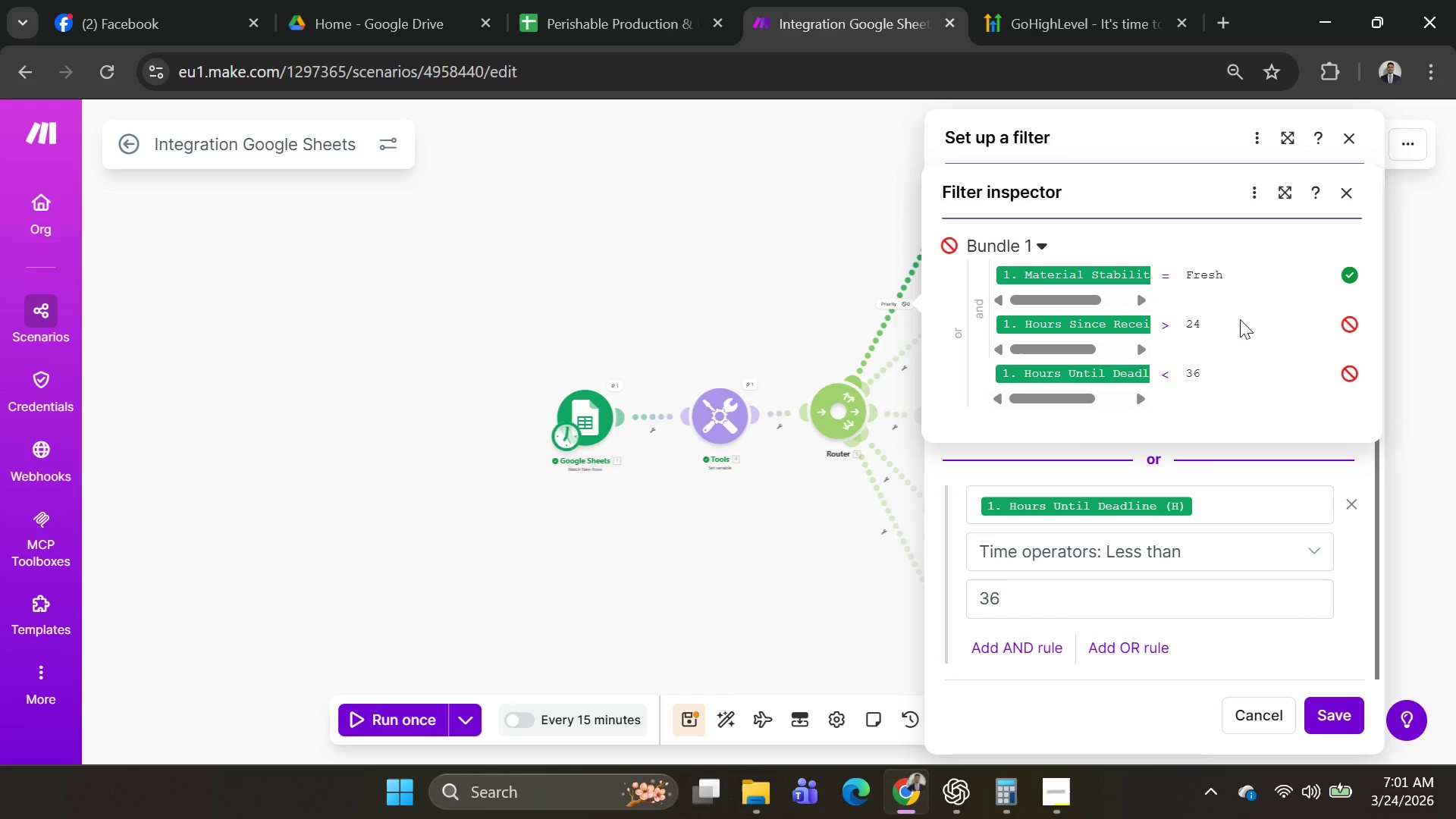 
left_click([819, 308])
 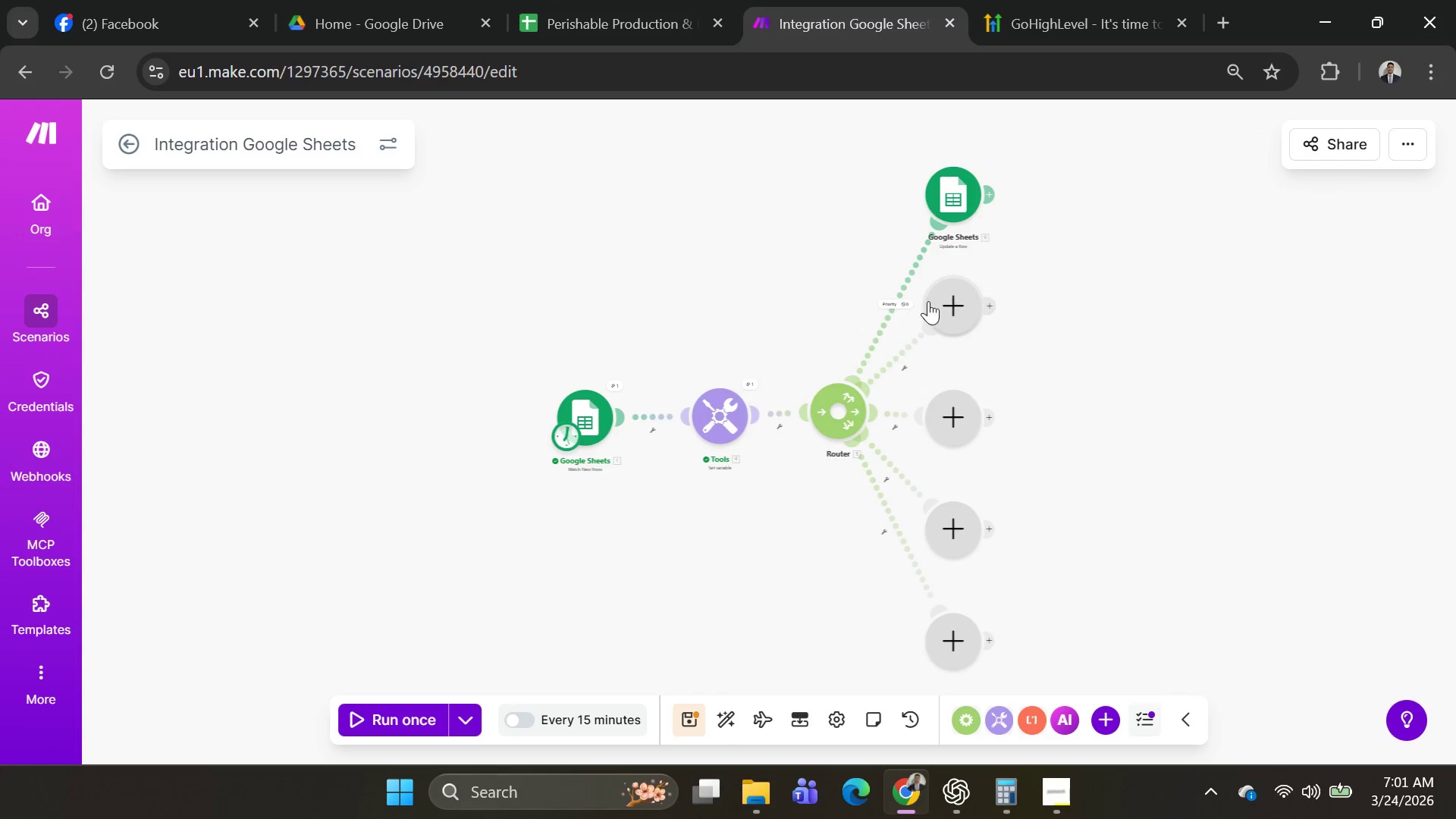 
left_click([905, 305])
 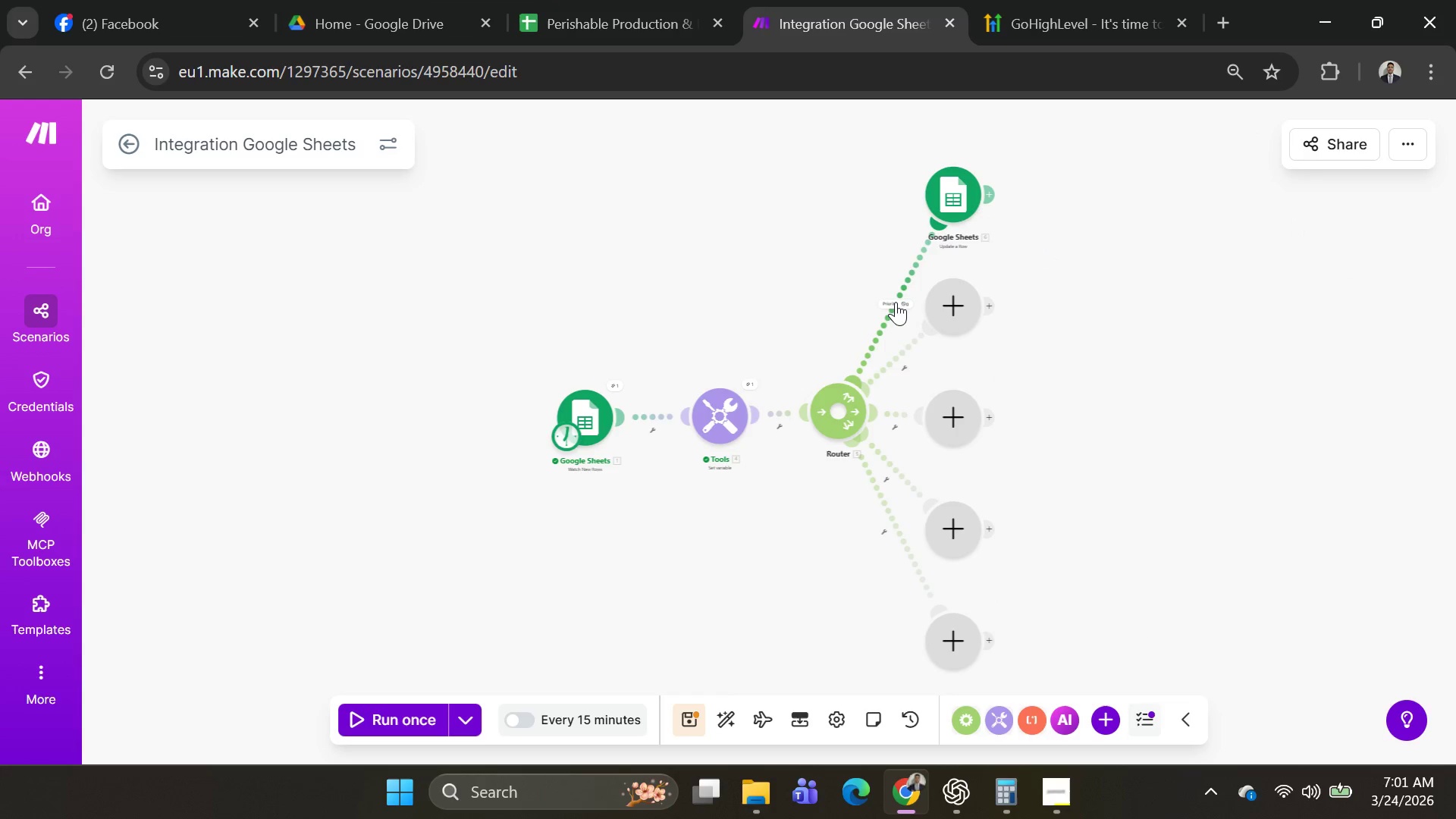 
left_click([941, 215])
 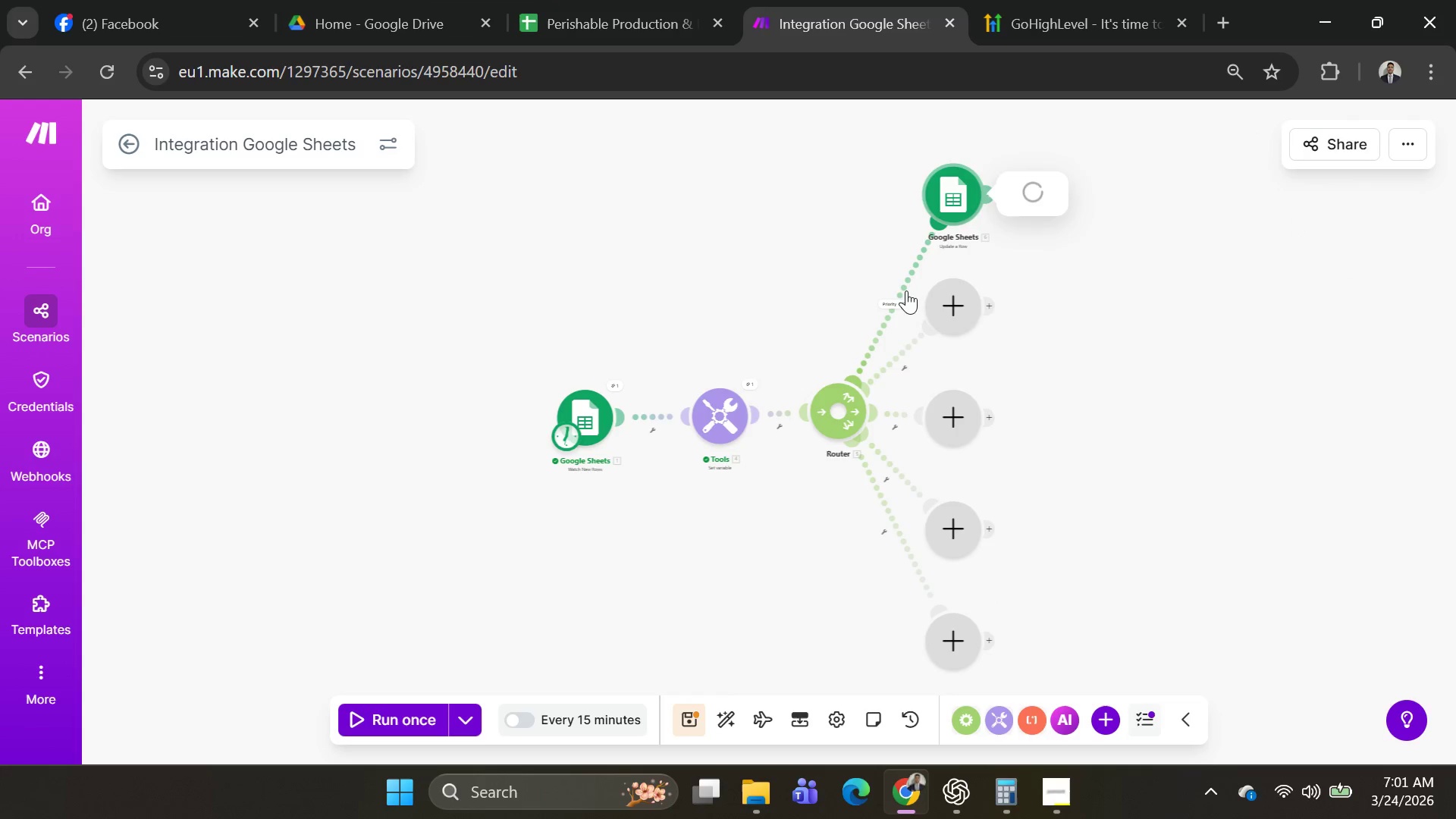 
left_click([906, 290])
 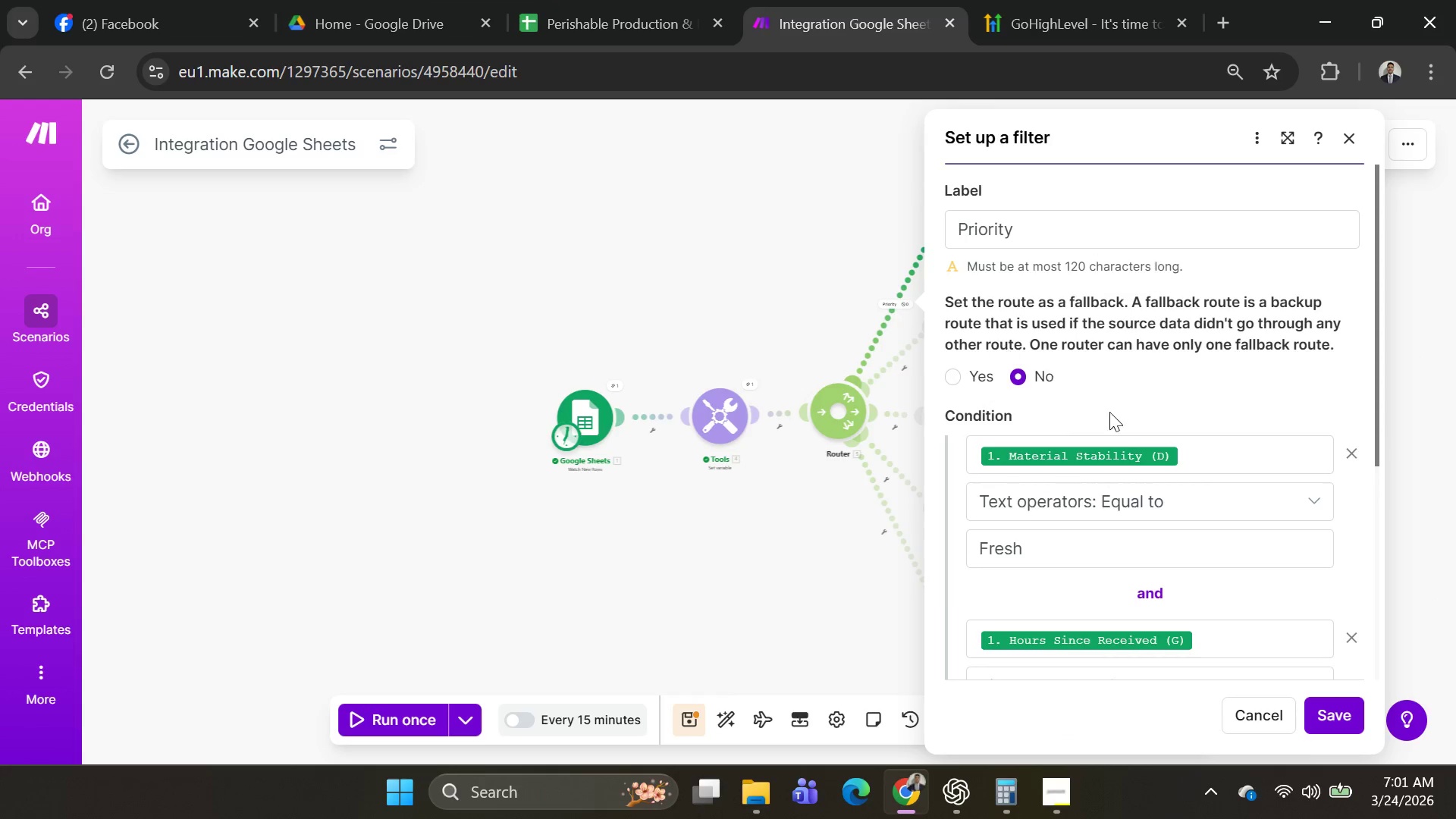 
scroll: coordinate [1161, 428], scroll_direction: down, amount: 1.0
 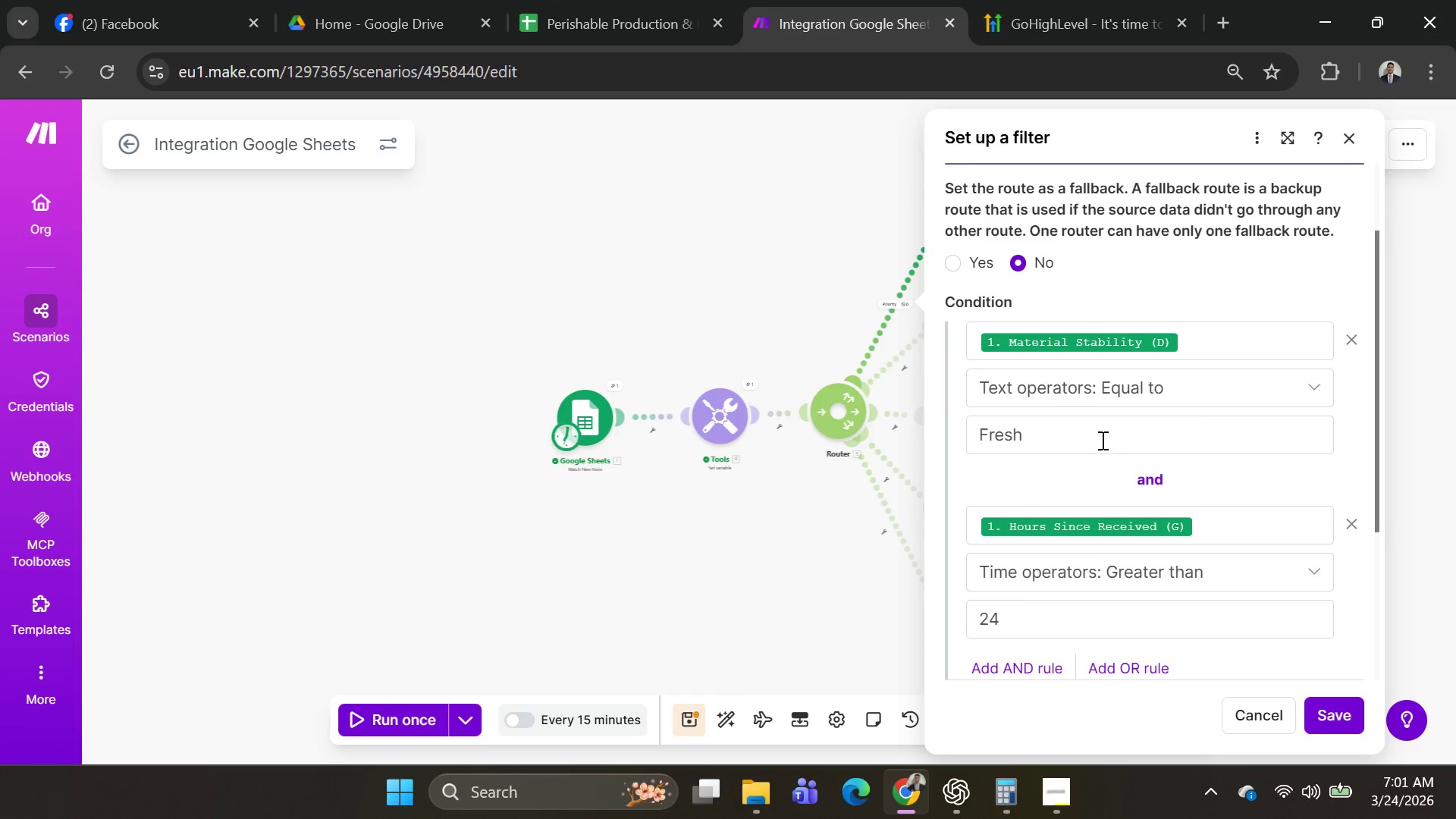 
left_click([1097, 431])
 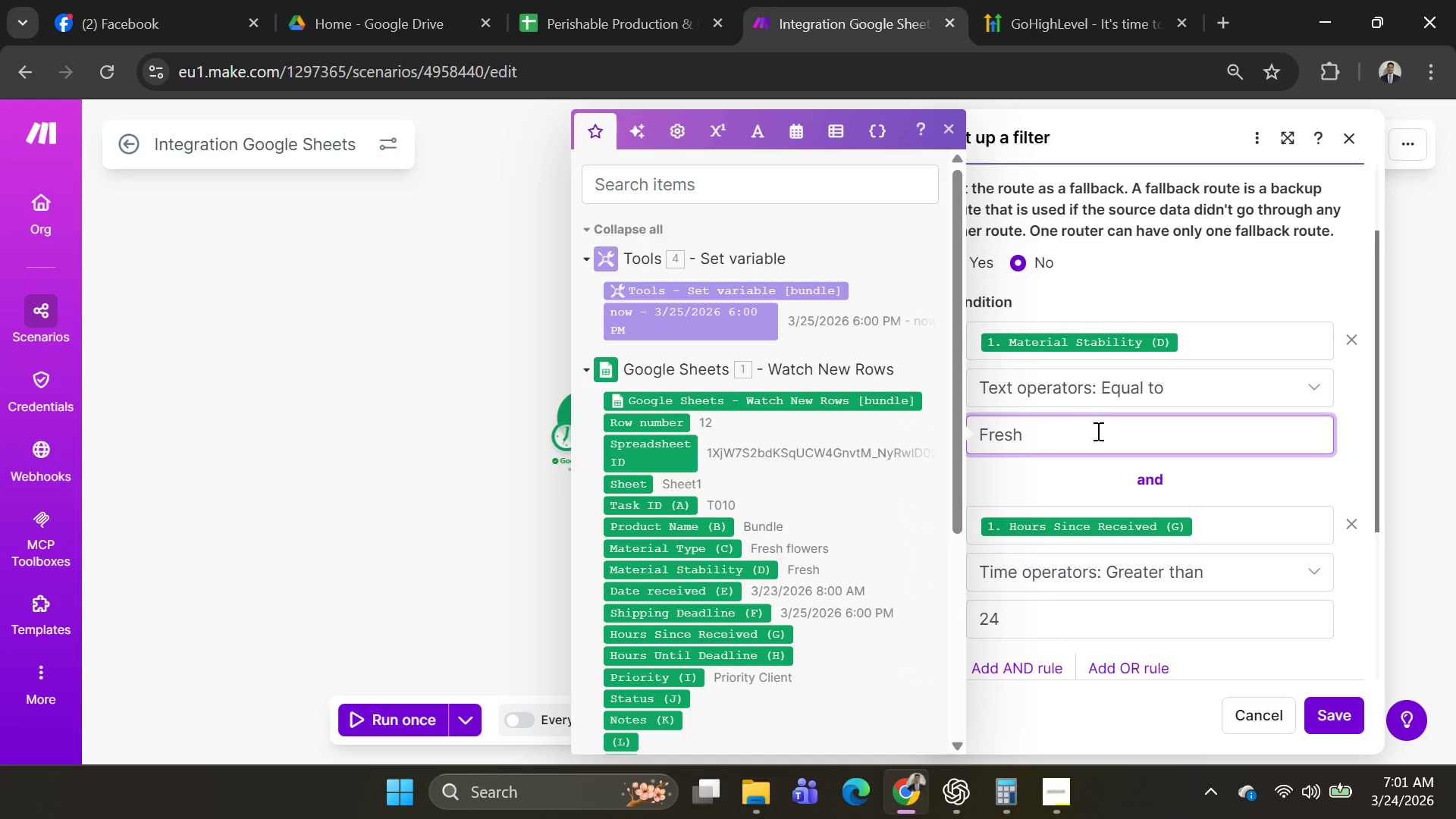 
key(Backspace)
 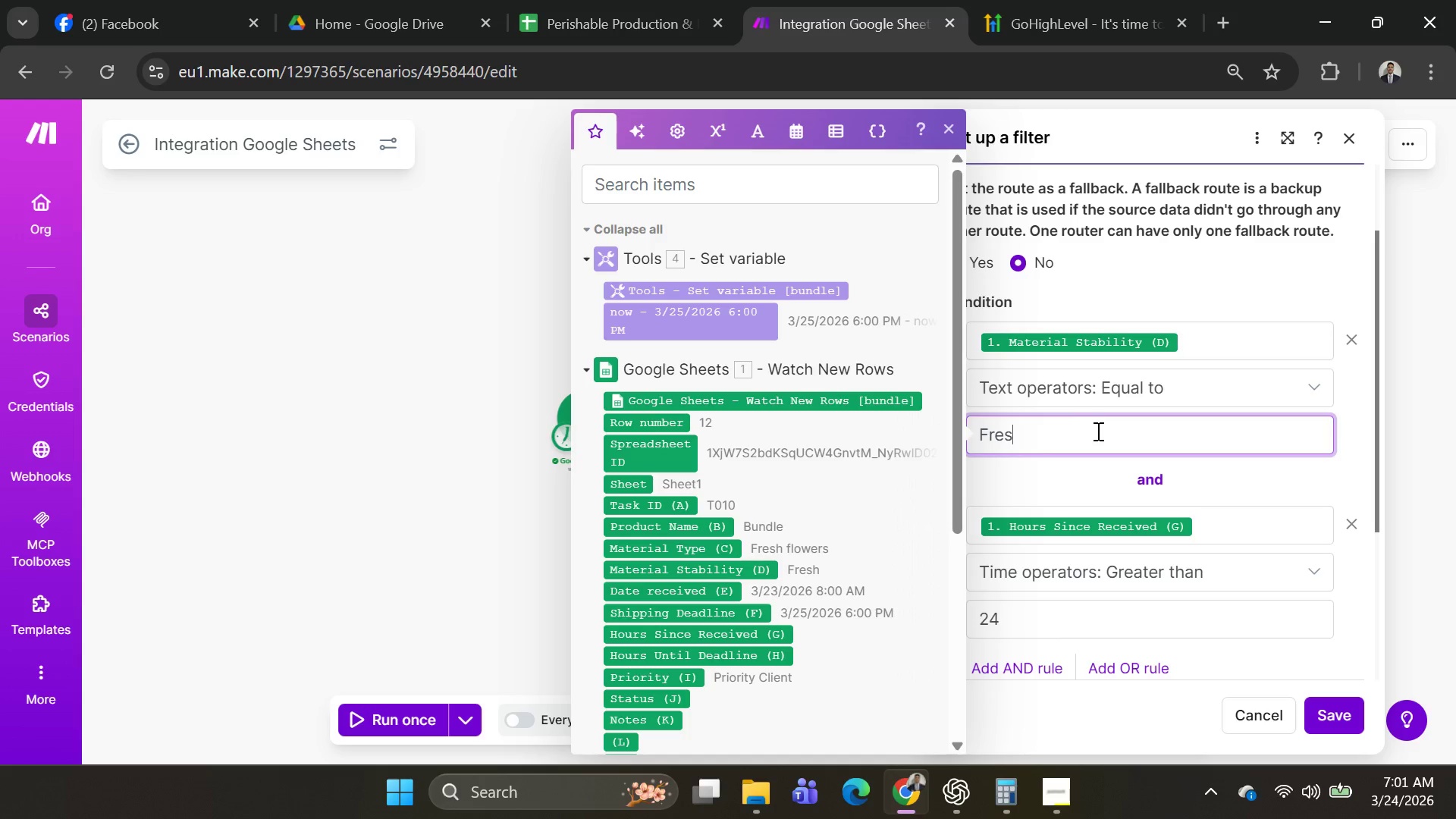 
key(Backspace)
 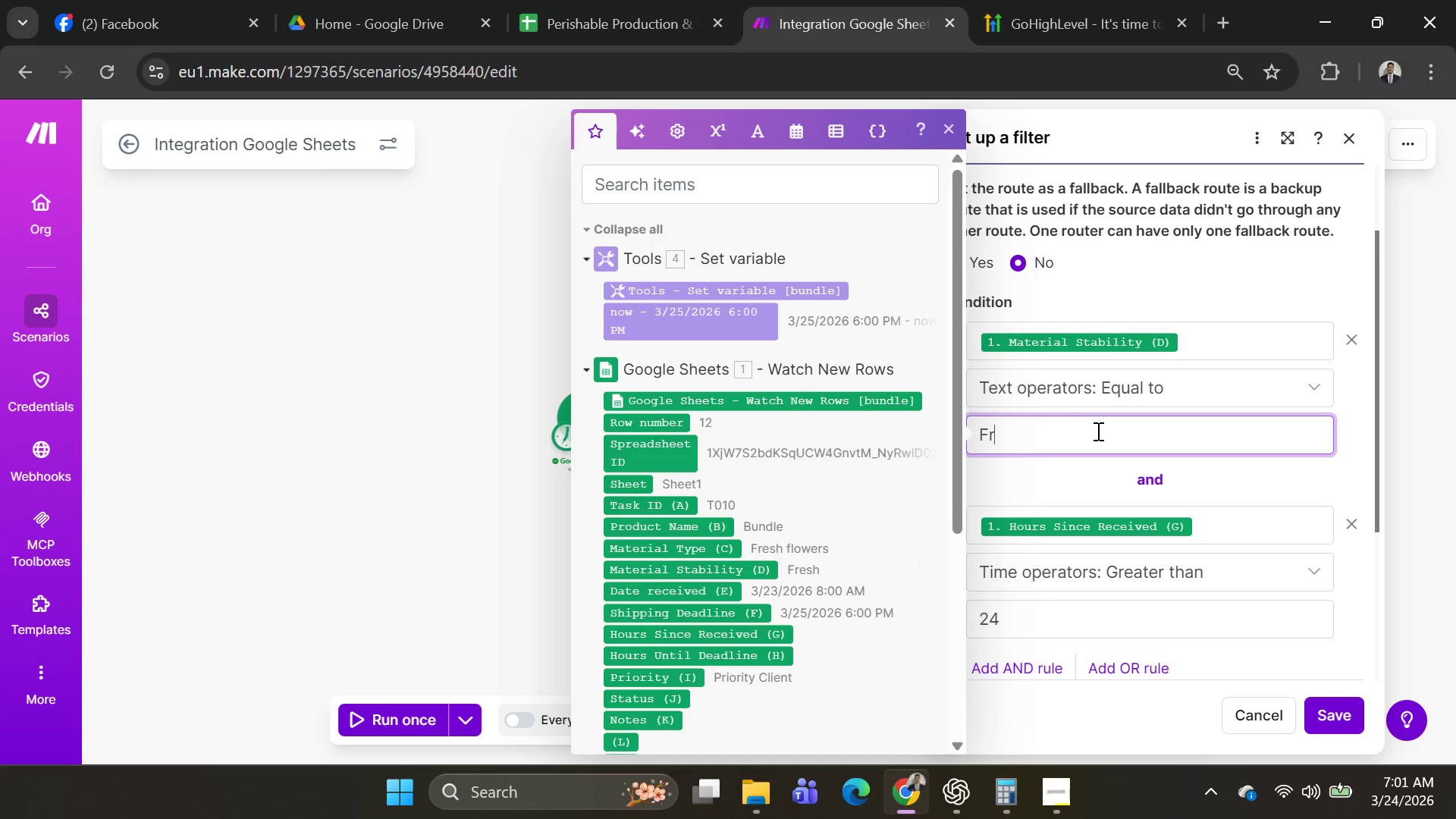 
key(Backspace)
 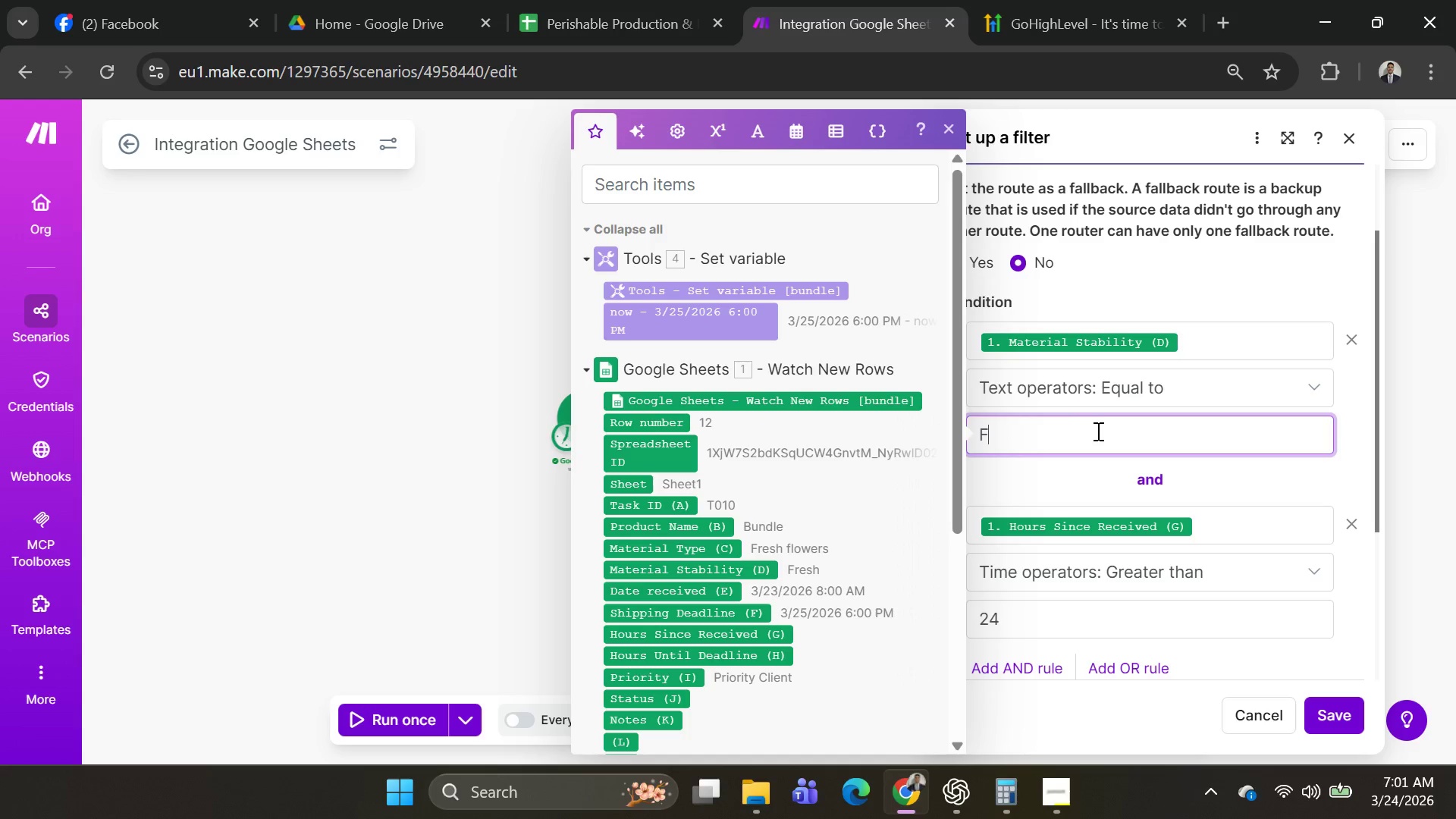 
key(Backspace)
 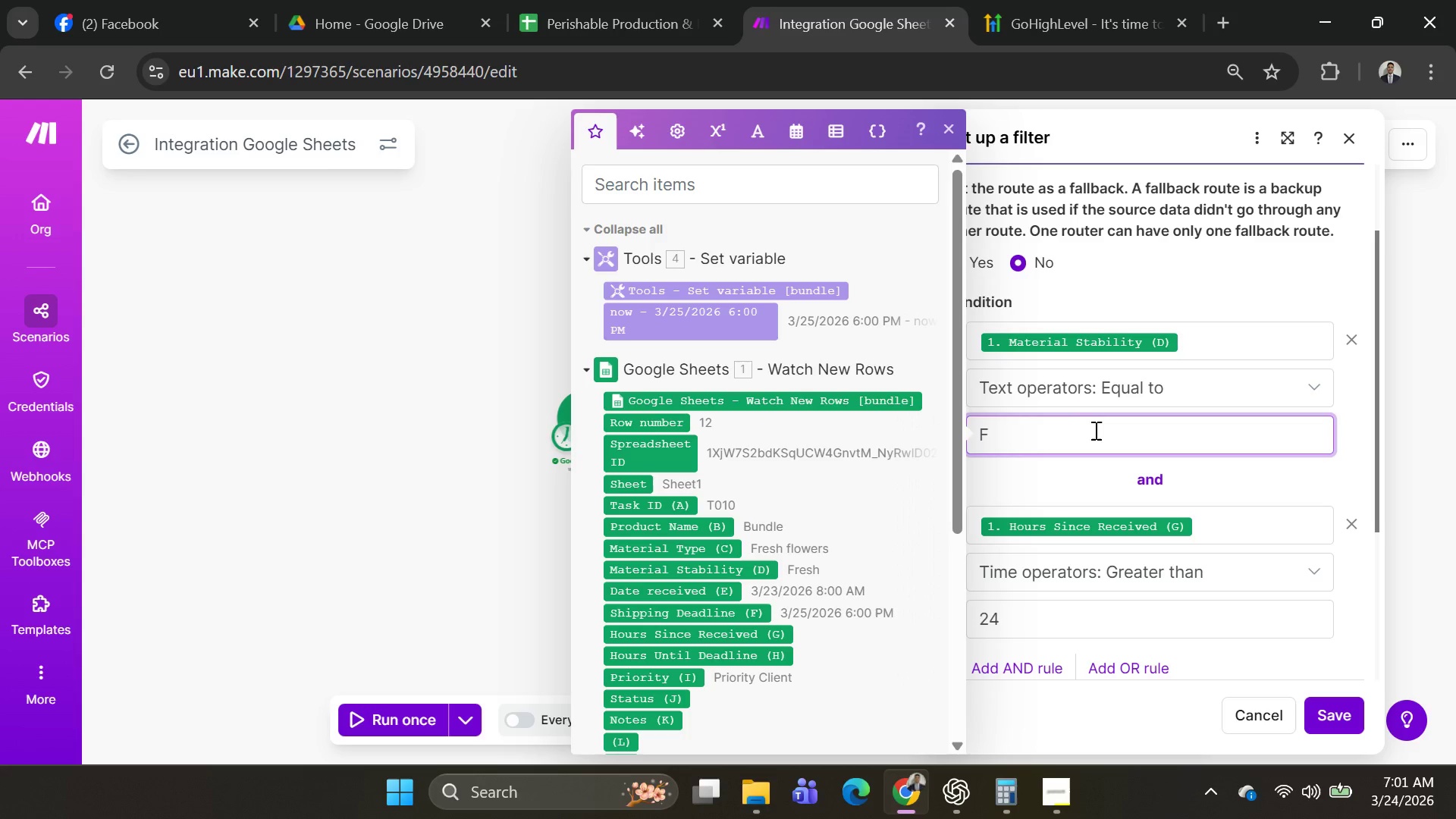 
key(Control+Z)
 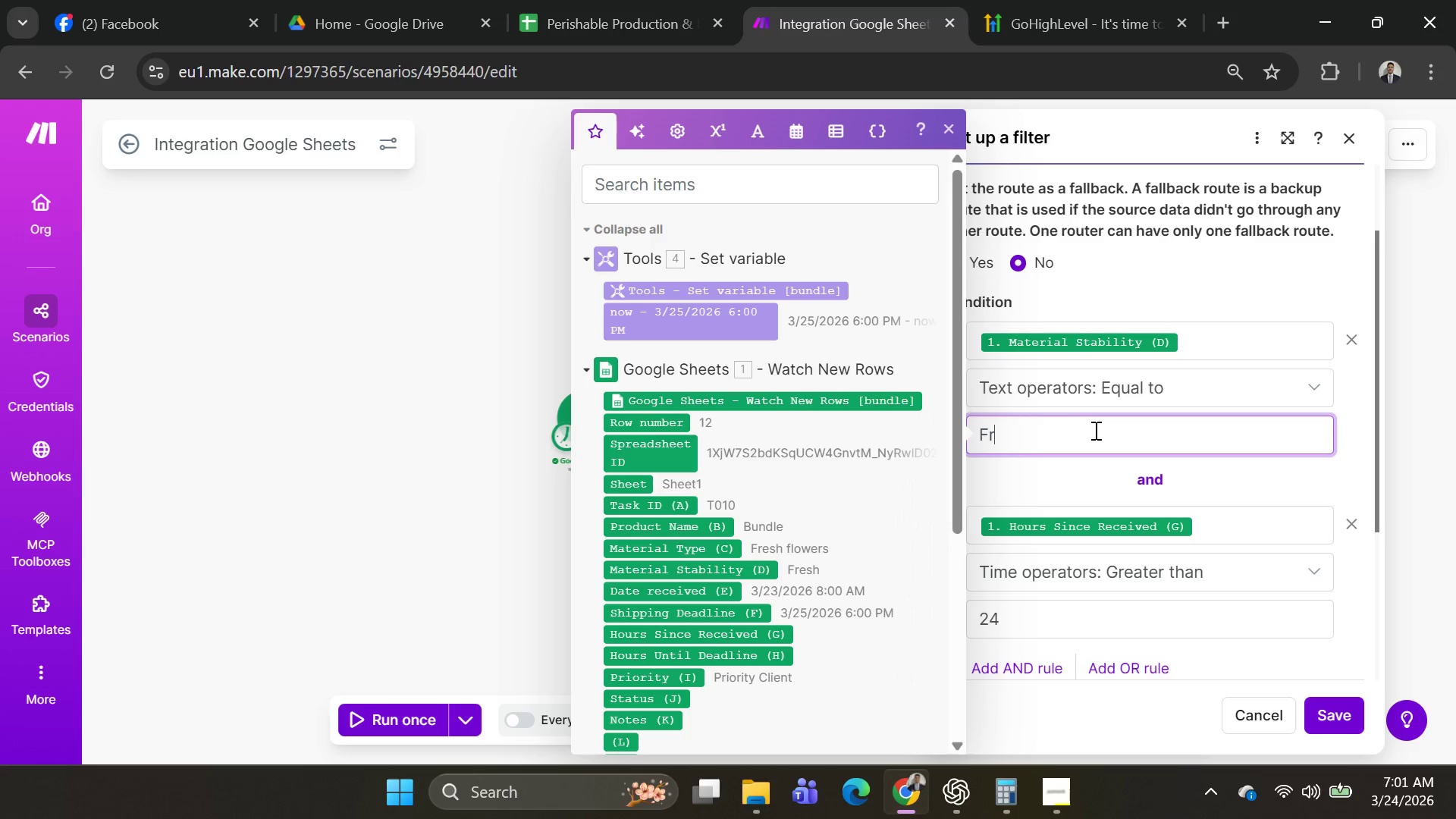 
key(Control+Z)
 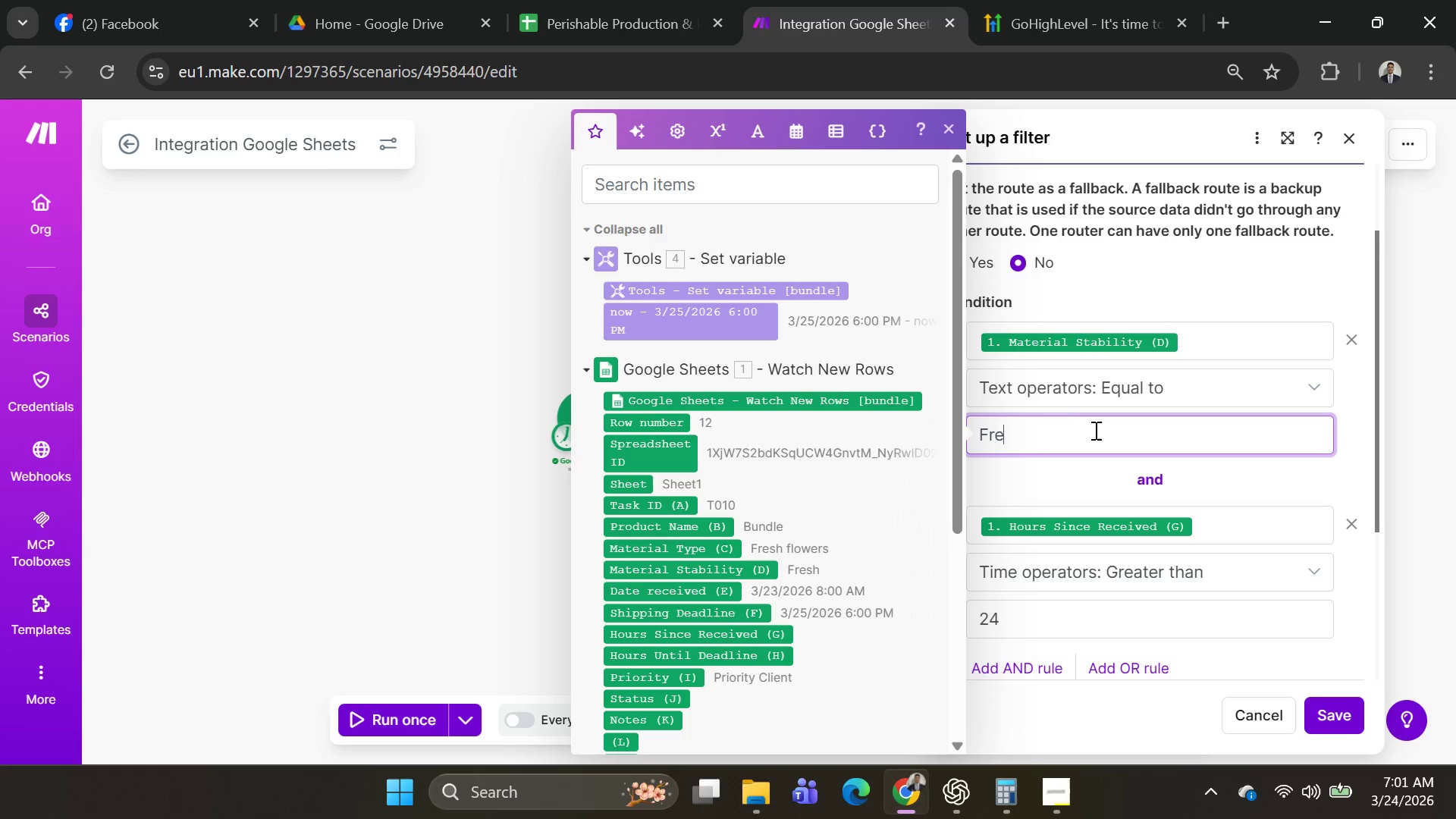 
key(Control+Z)
 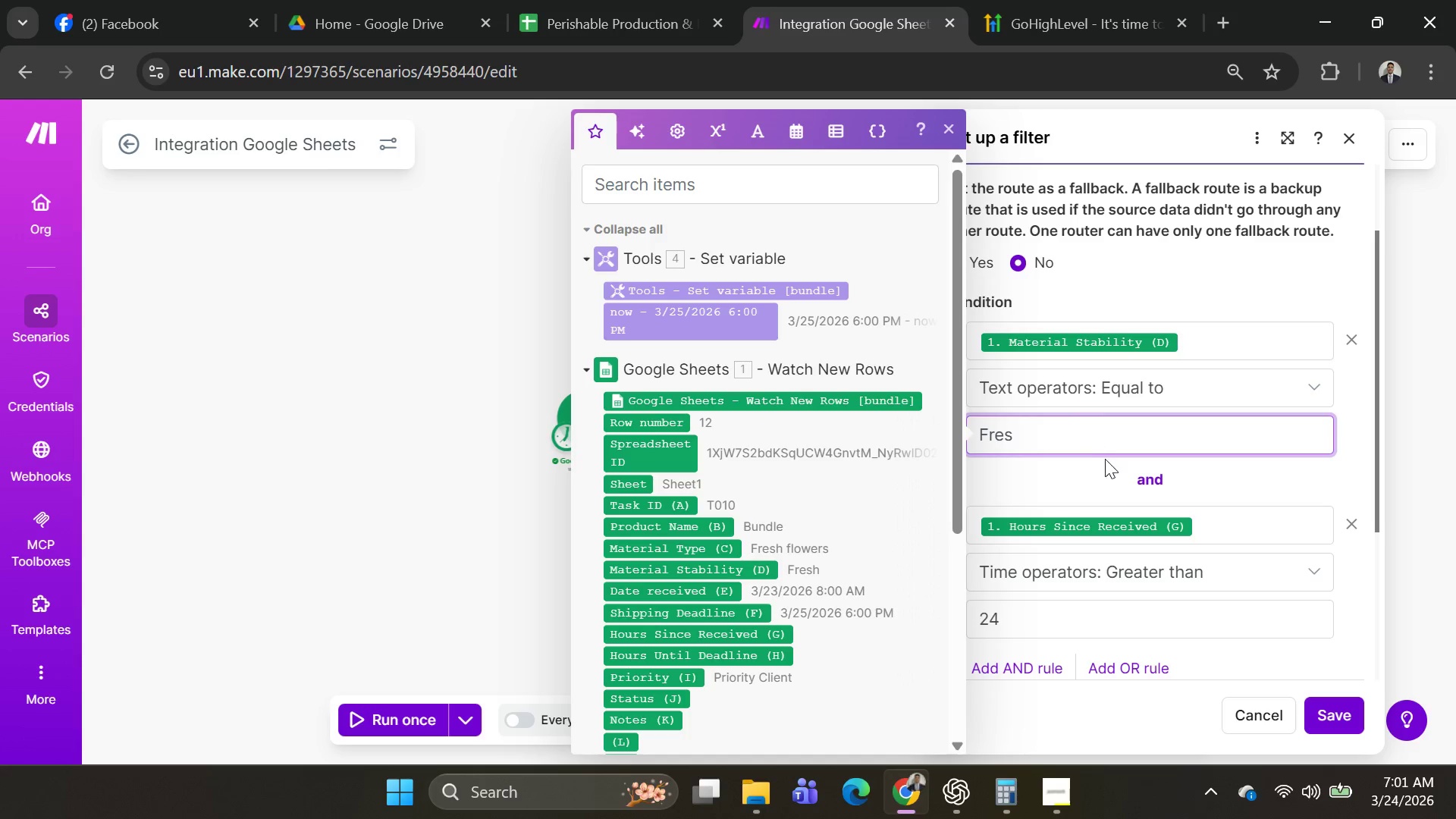 
key(Control+Z)
 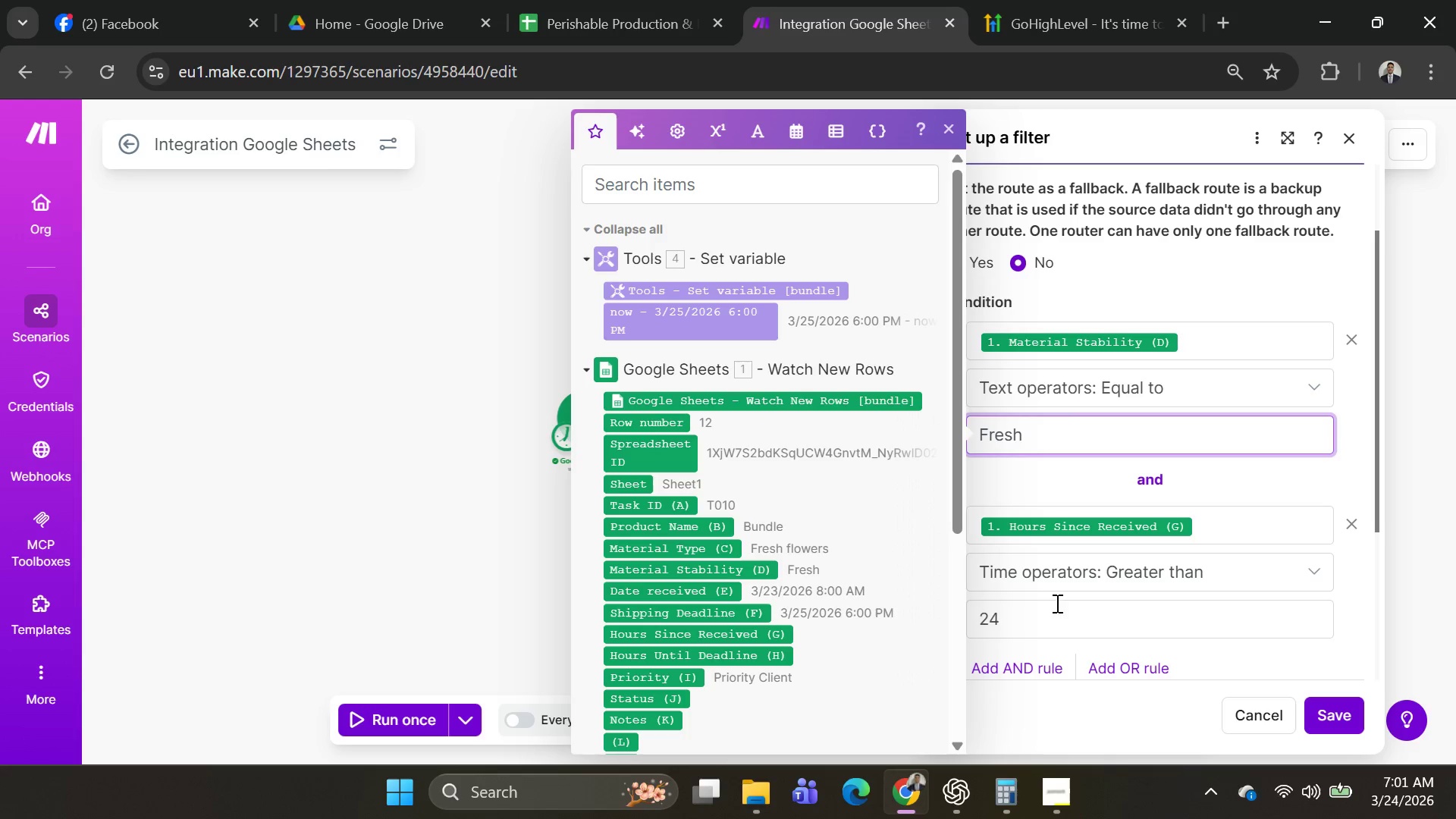 
left_click([1053, 616])
 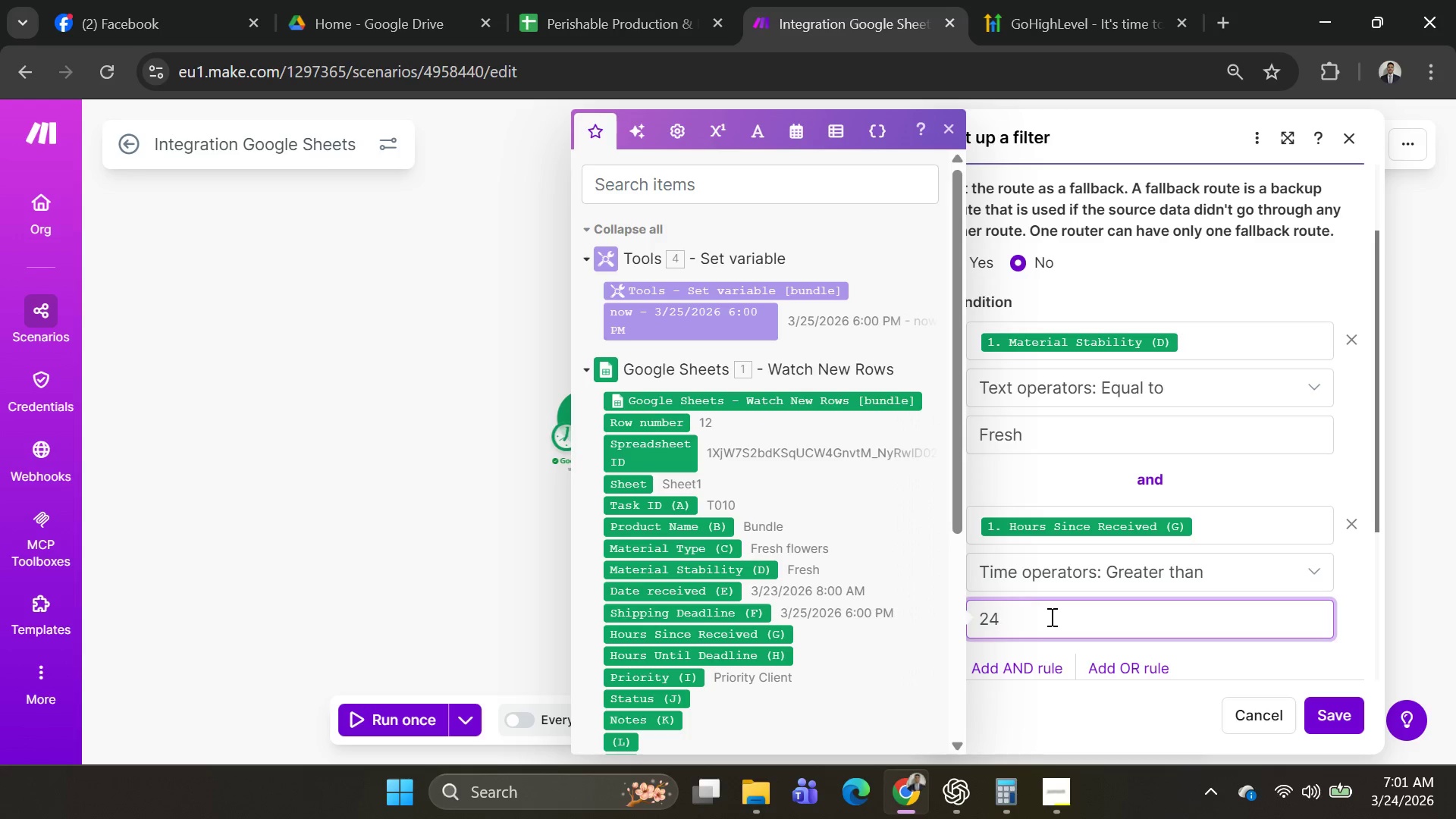 
key(Backspace)
 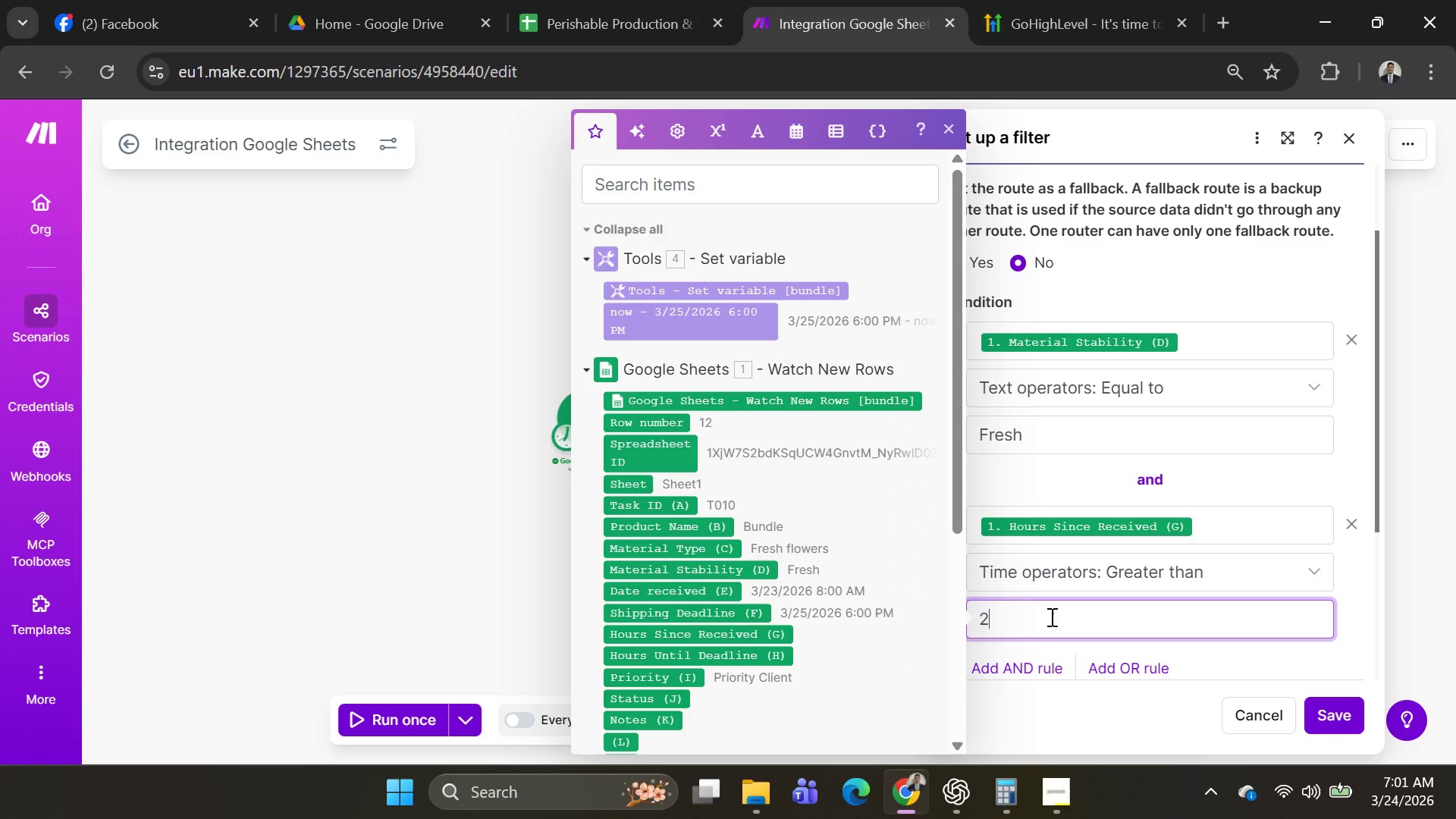 
key(Backspace)
 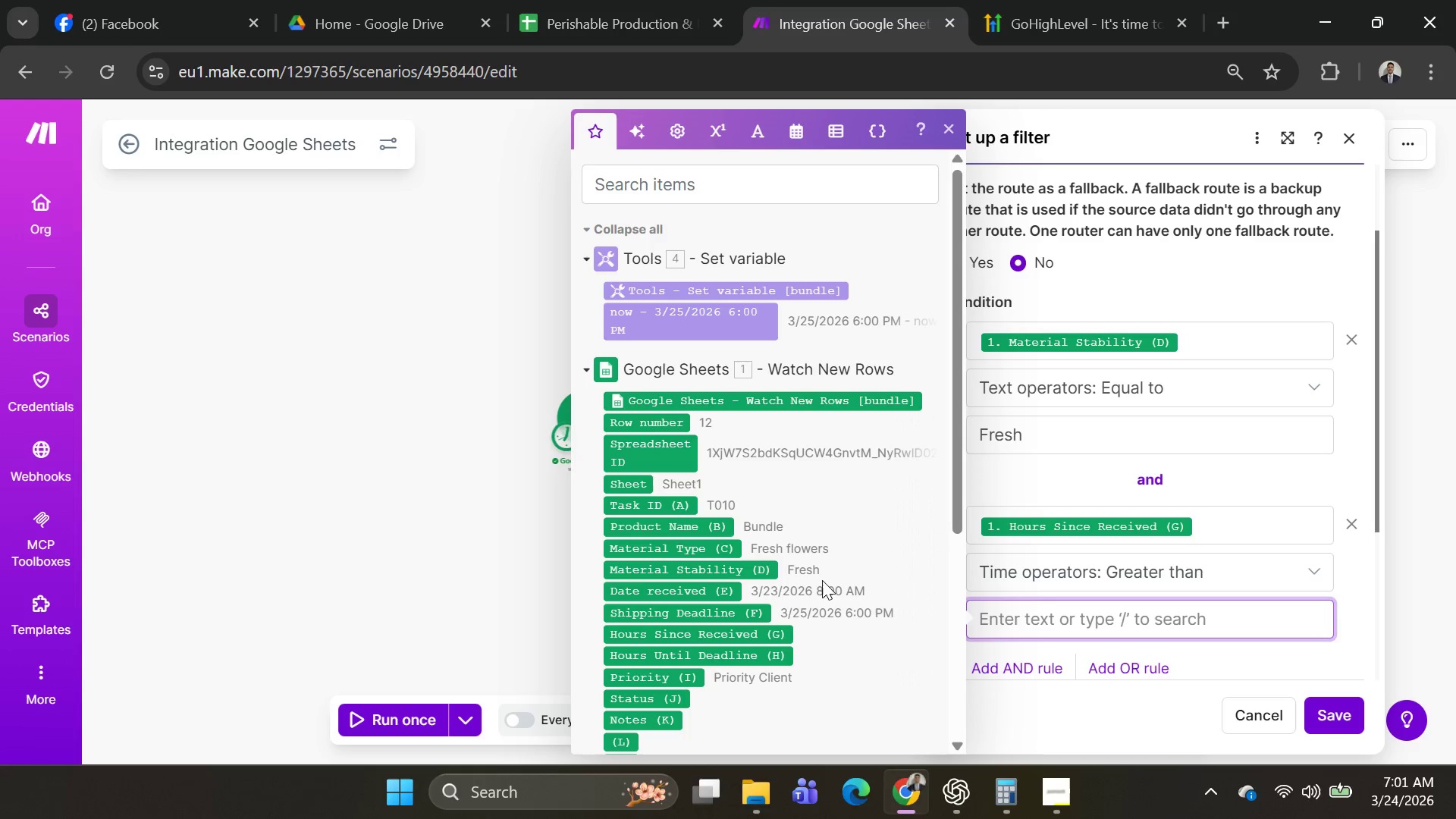 
scroll: coordinate [823, 579], scroll_direction: down, amount: 1.0
 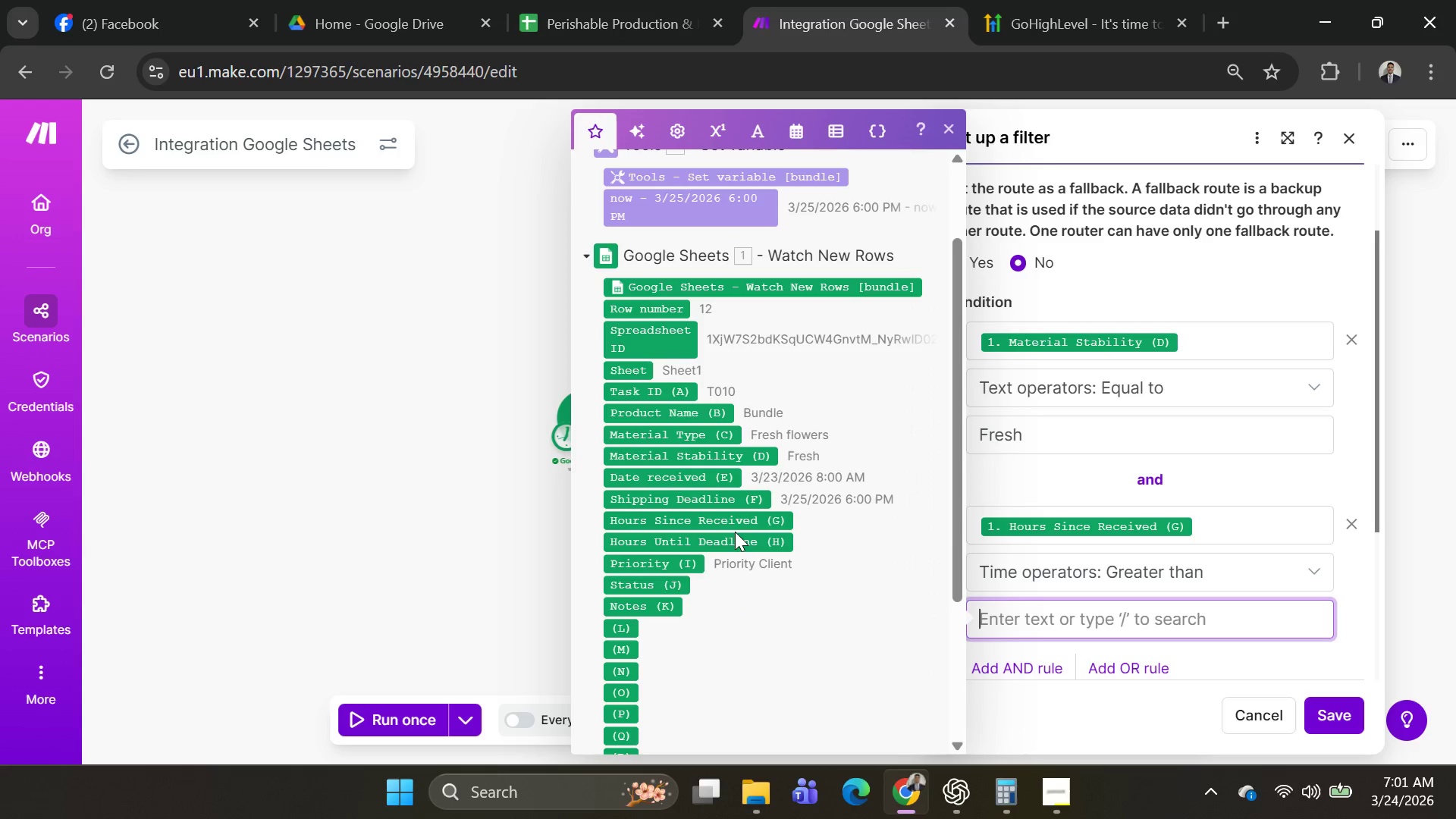 
left_click([733, 526])
 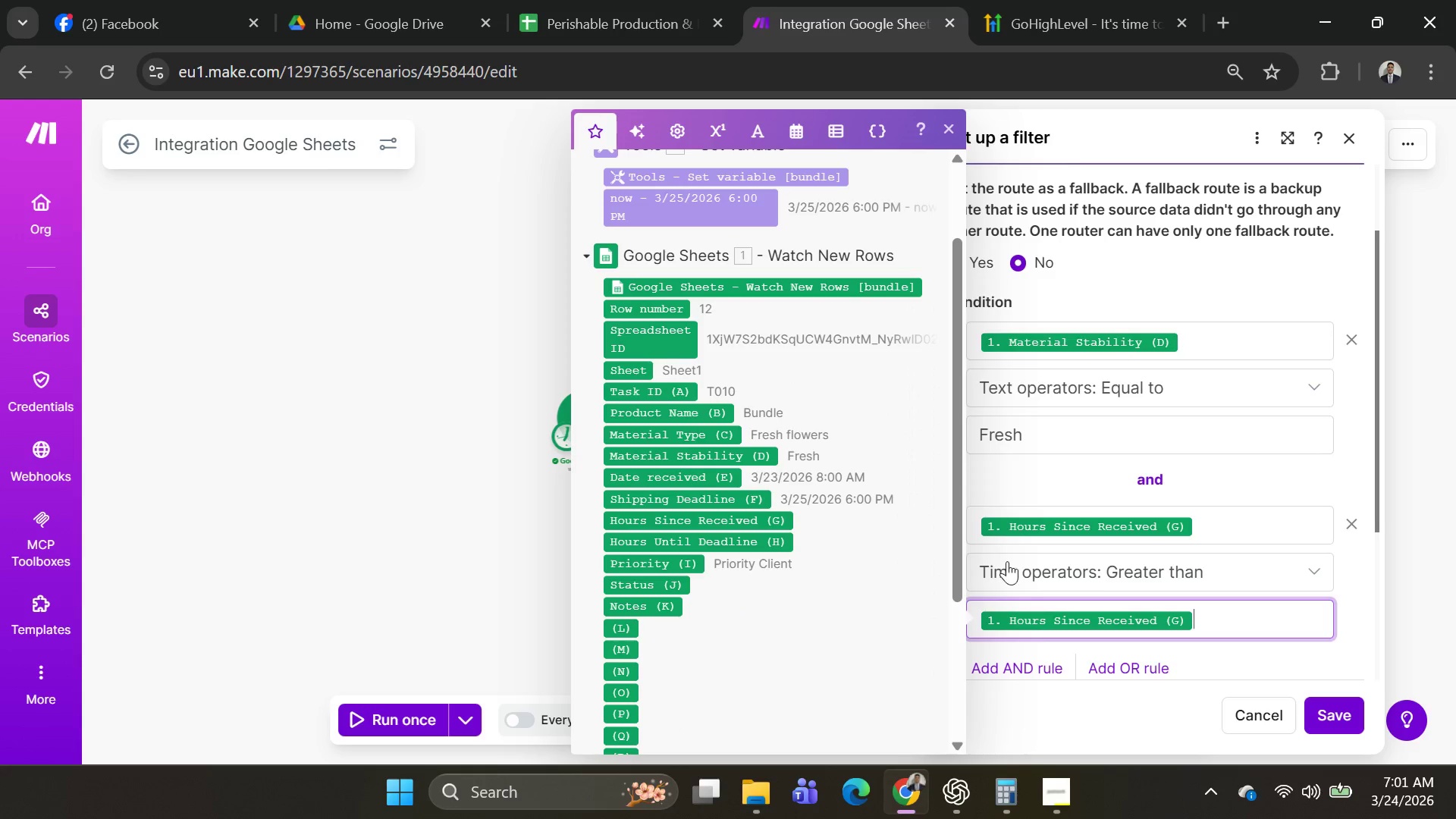 
scroll: coordinate [1106, 572], scroll_direction: down, amount: 3.0
 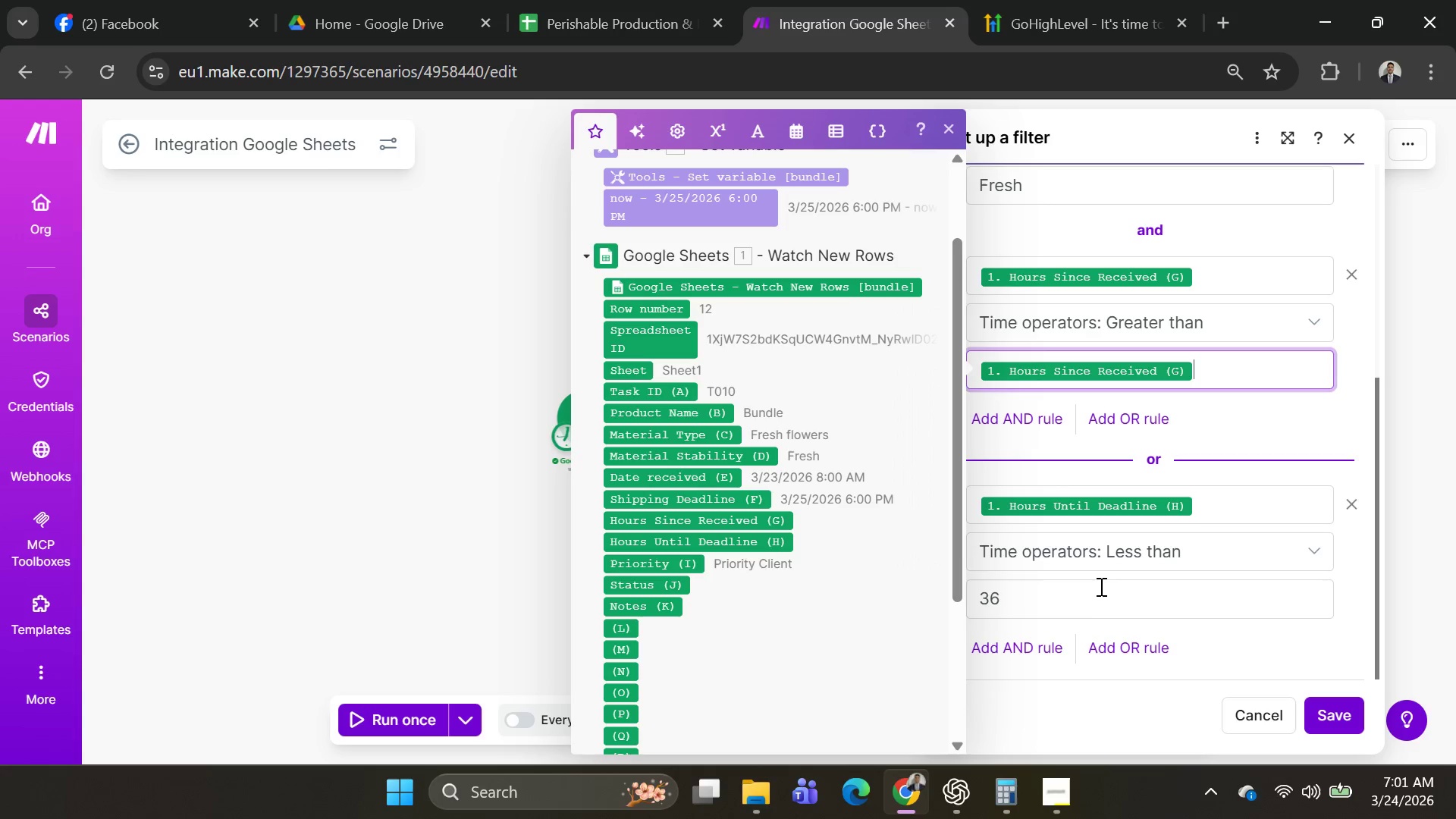 
left_click([1094, 599])
 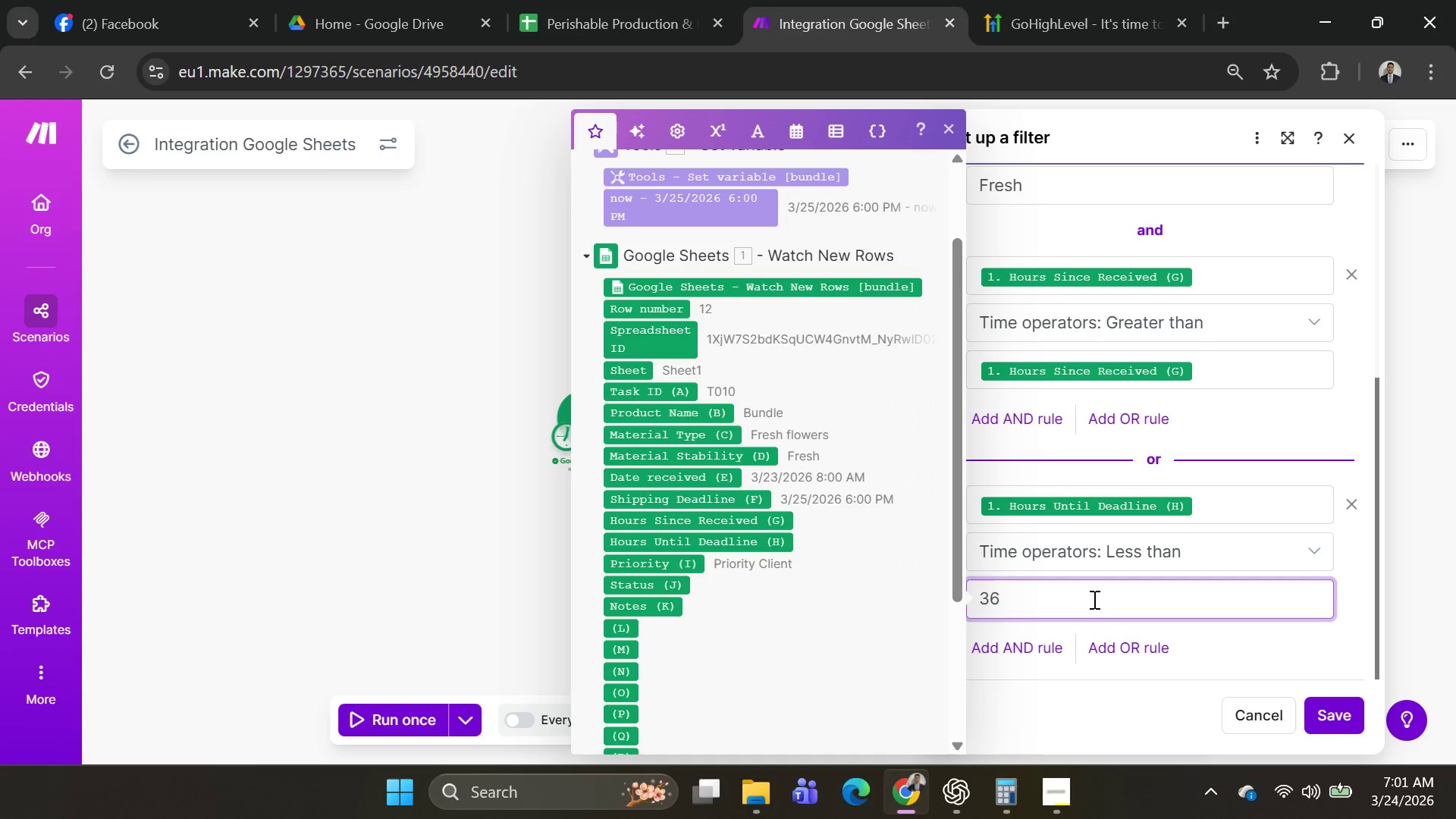 
left_click_drag(start_coordinate=[1093, 599], to_coordinate=[908, 613])
 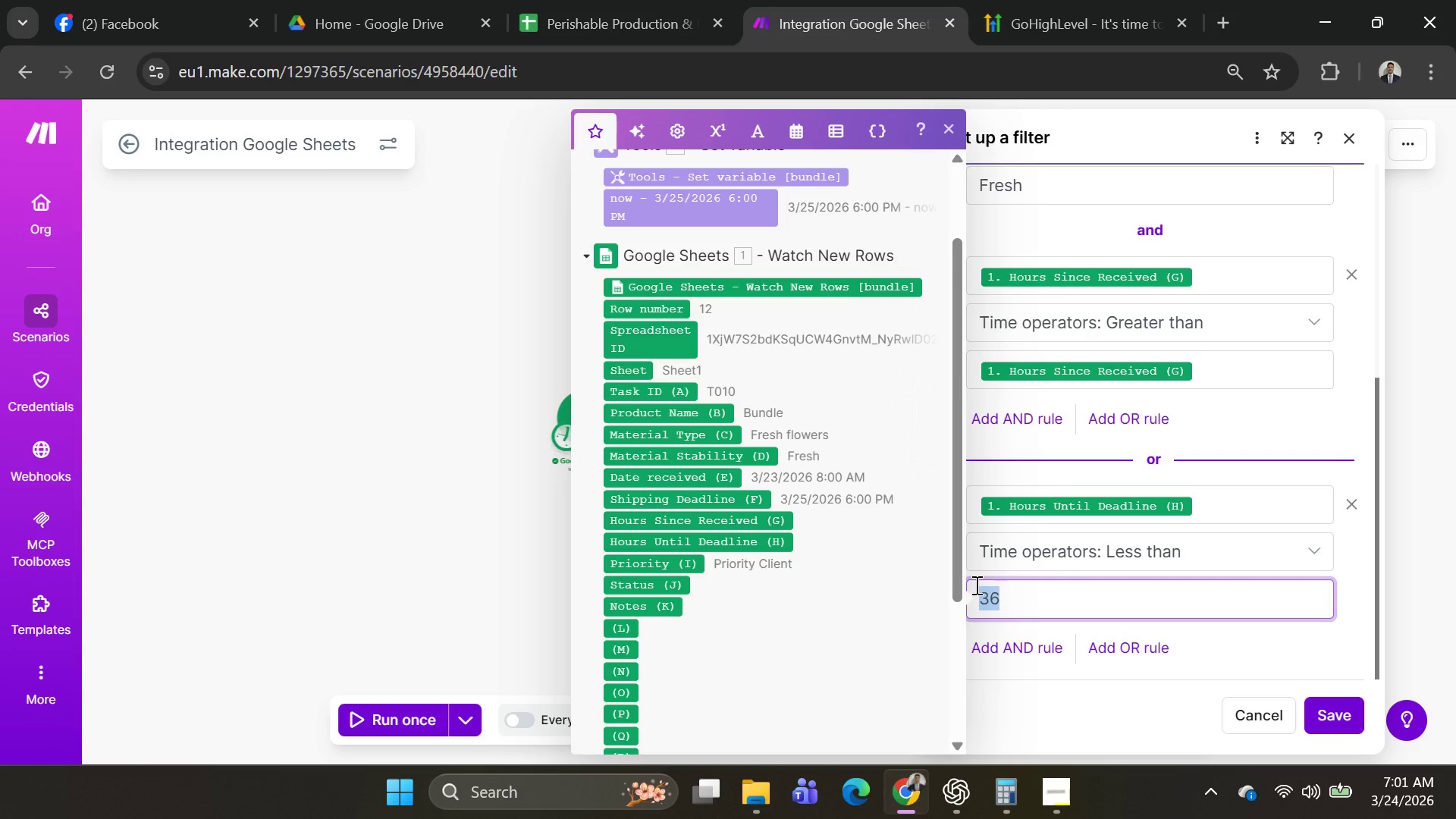 
key(Backspace)
 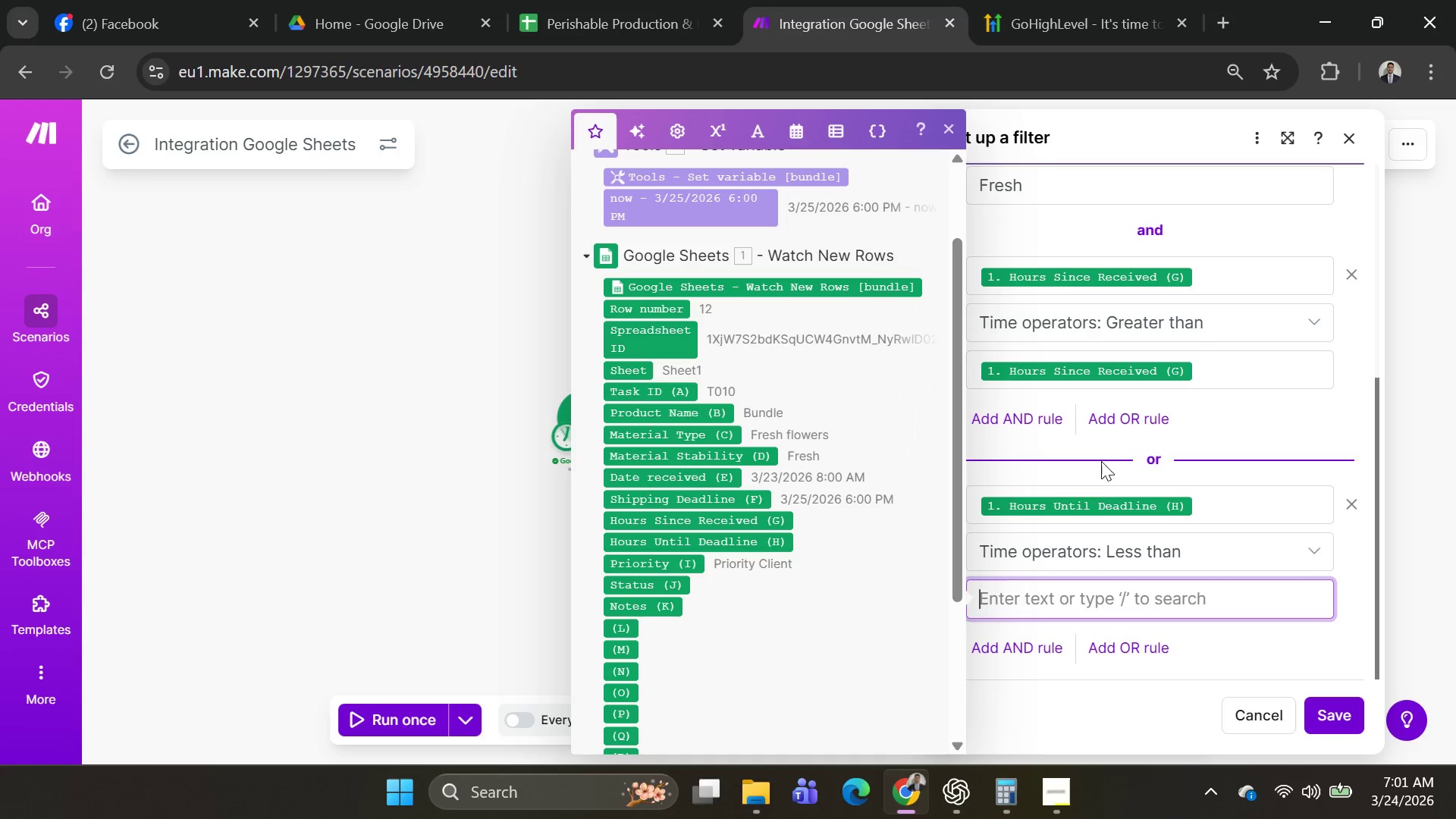 
wait(7.67)
 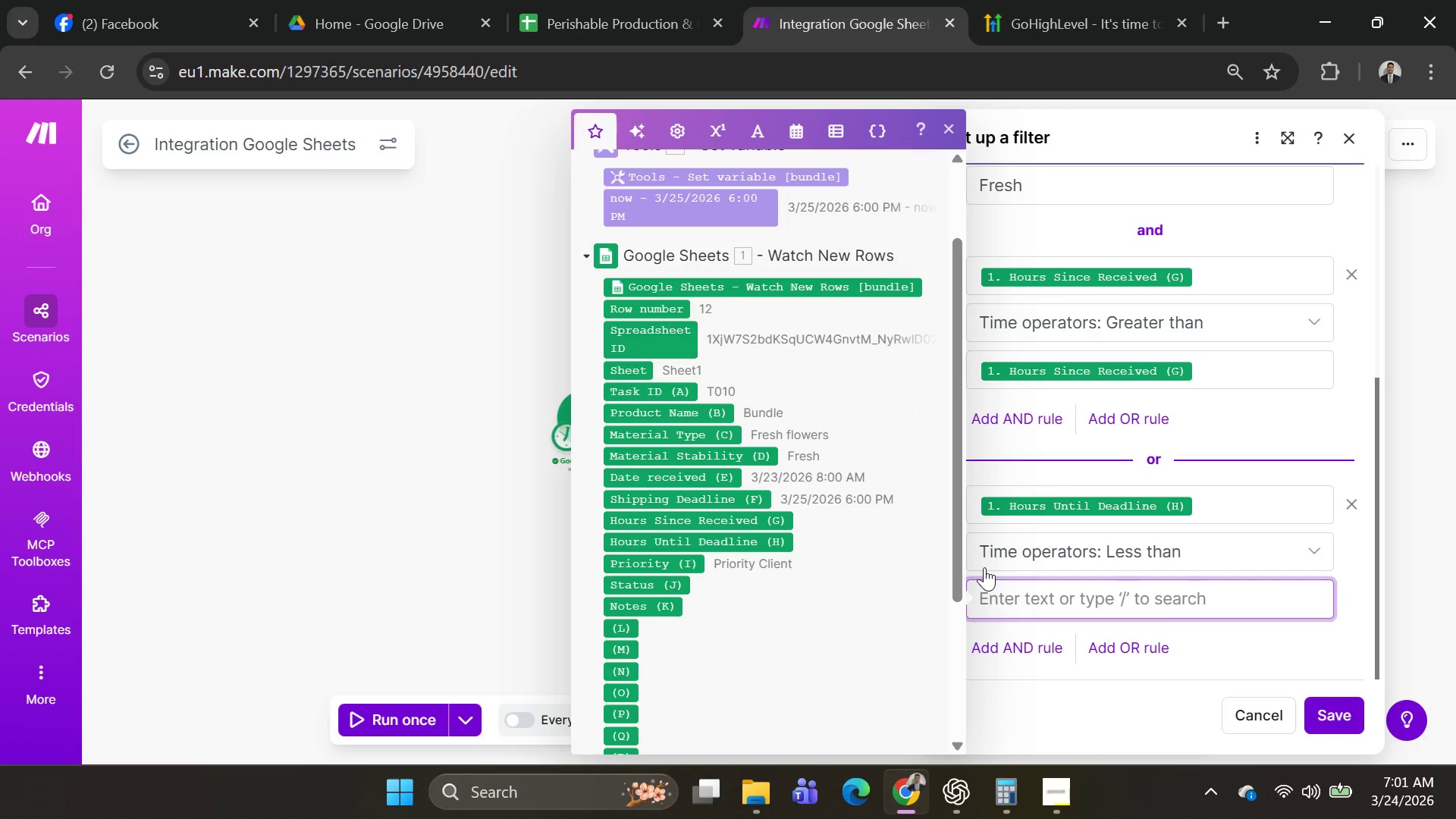 
left_click([762, 544])
 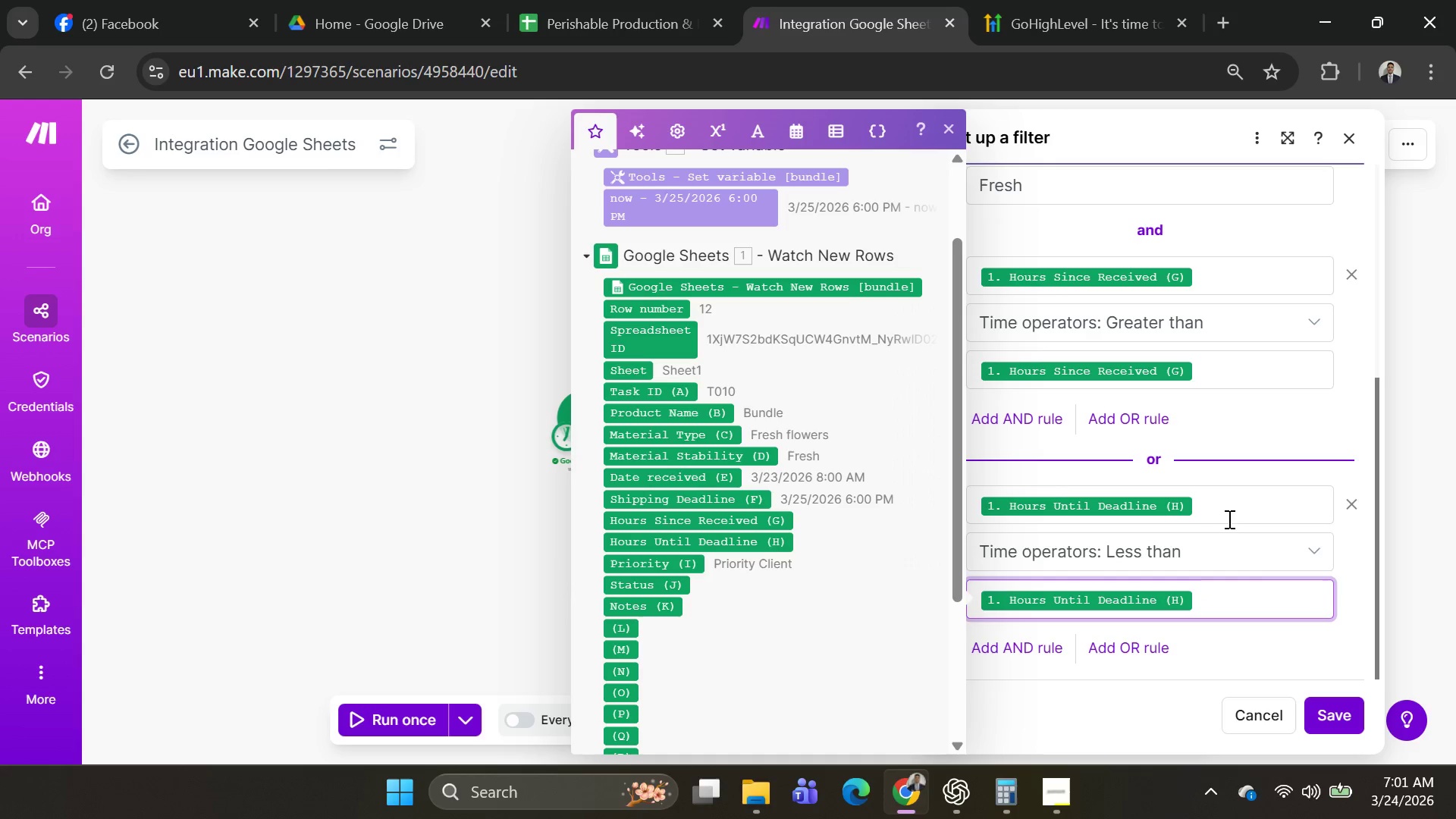 
left_click([1225, 511])
 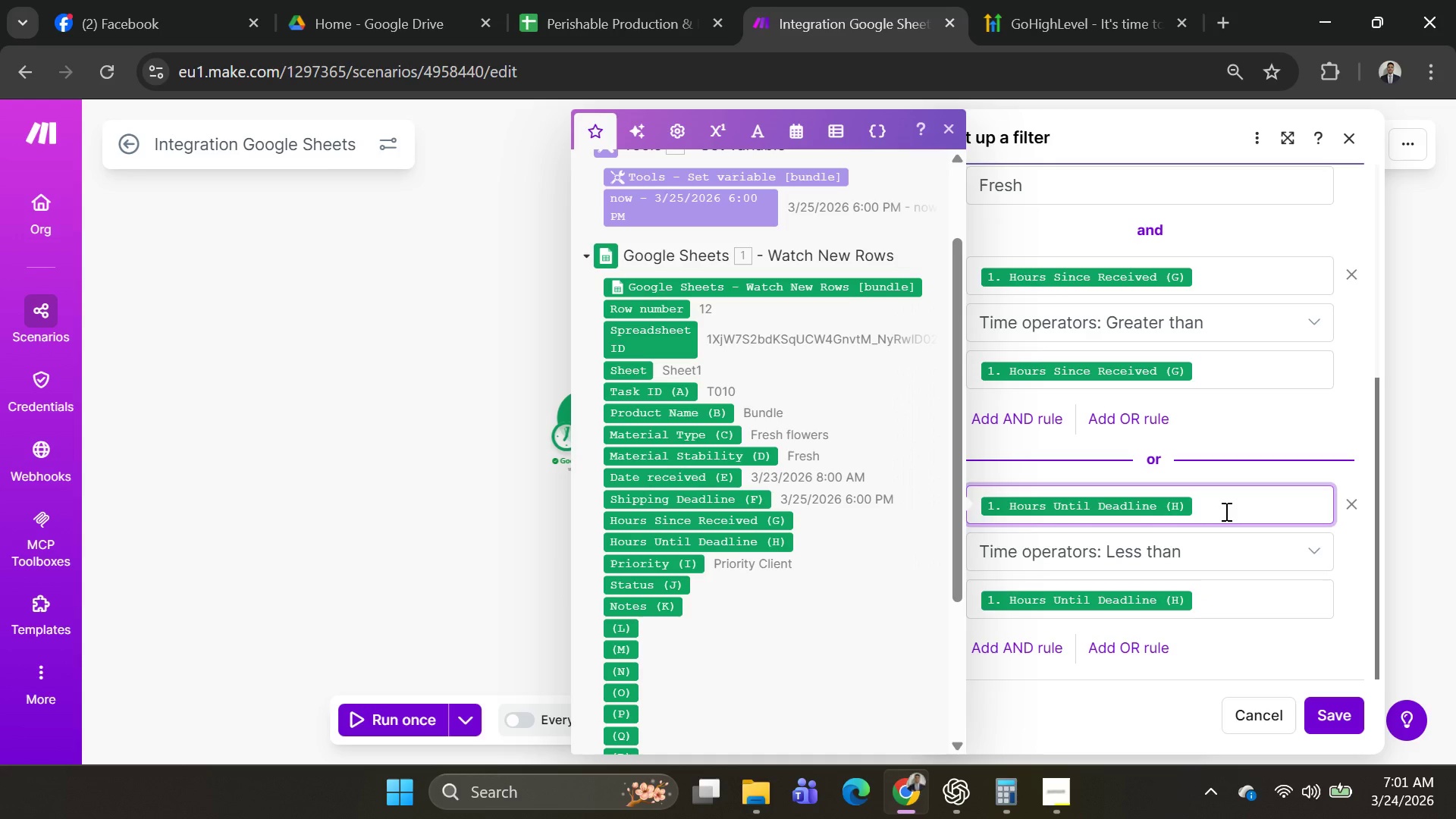 
key(Backspace)
 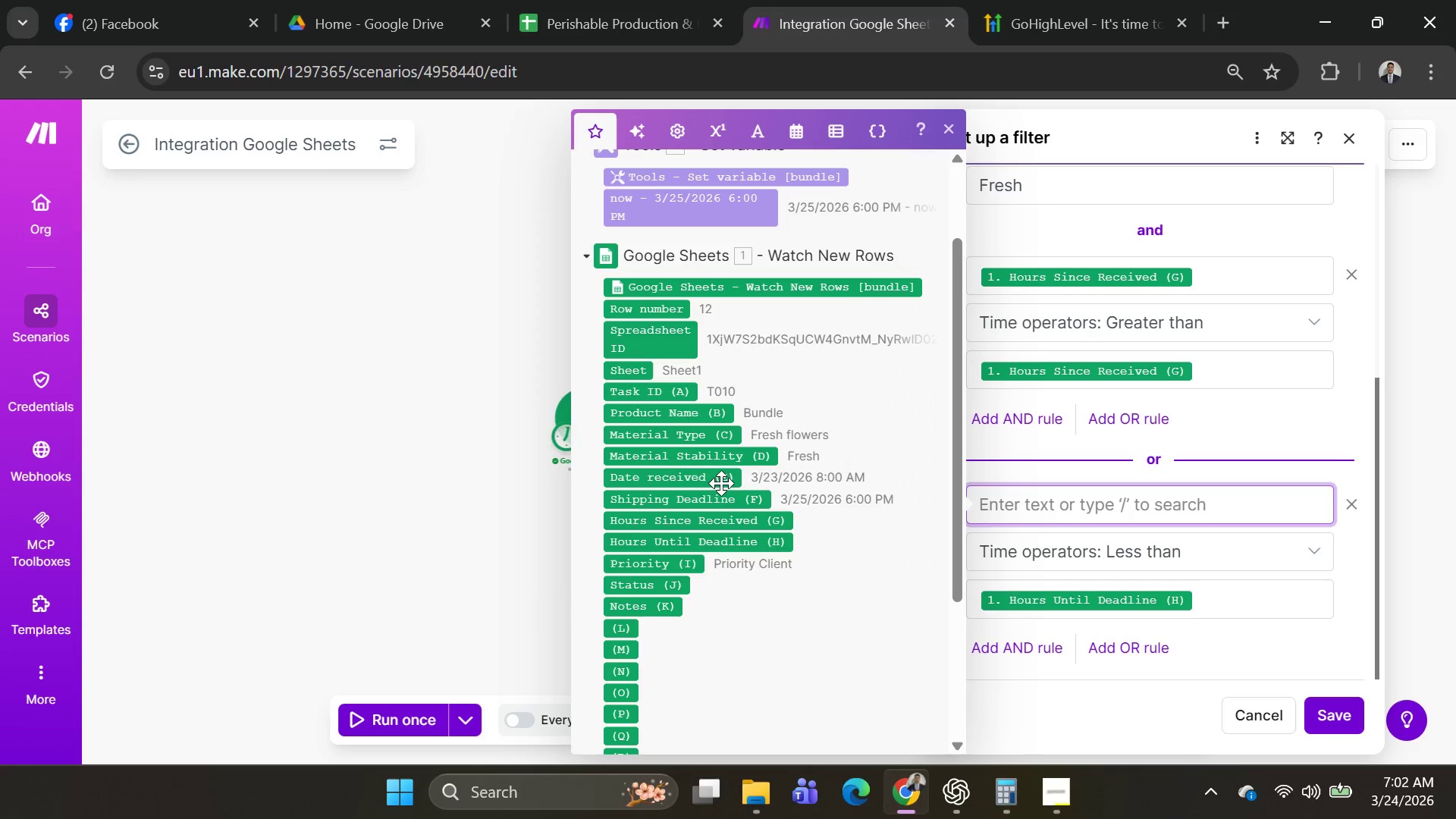 
left_click([1240, 278])
 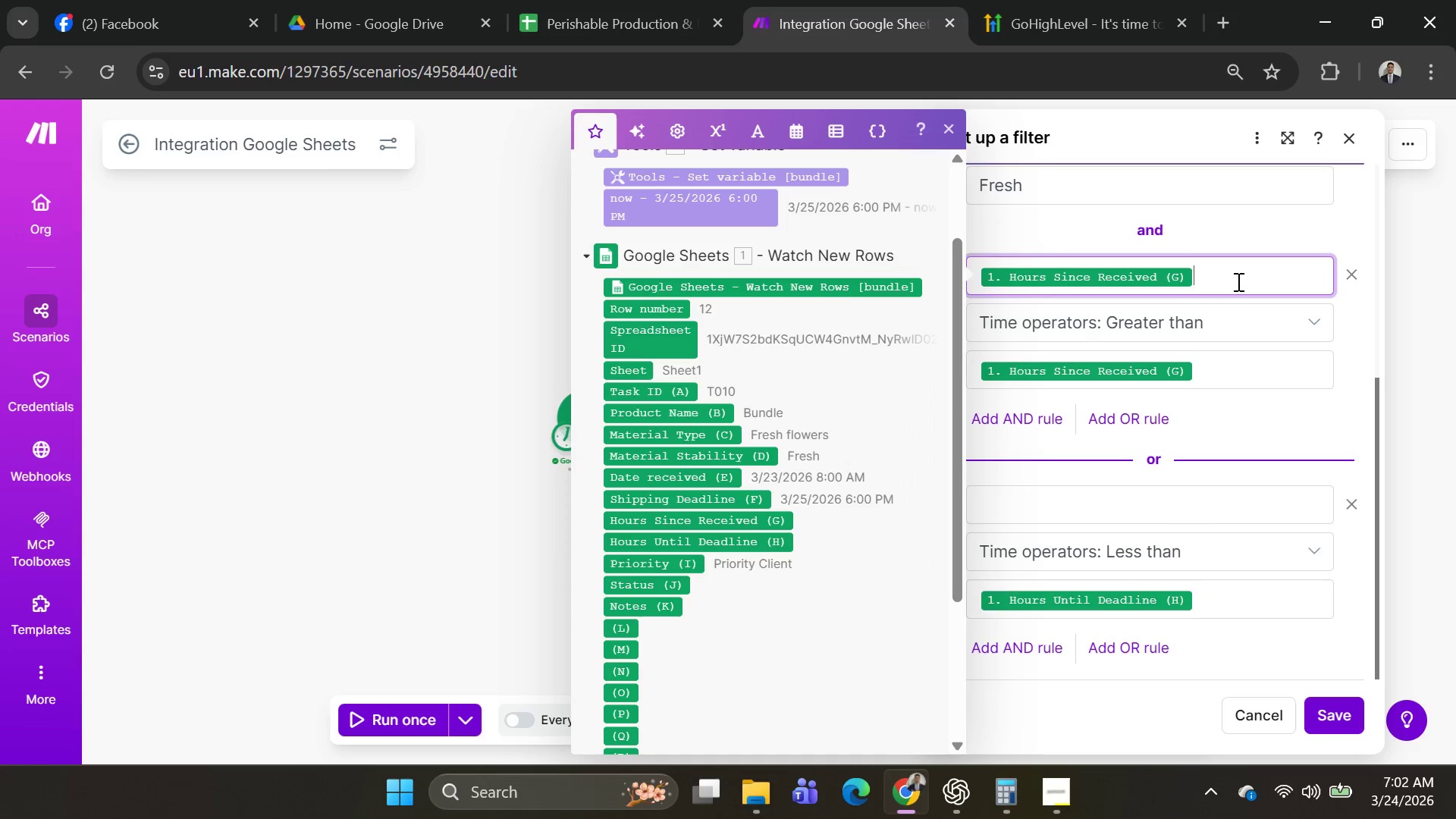 
key(Backspace)
 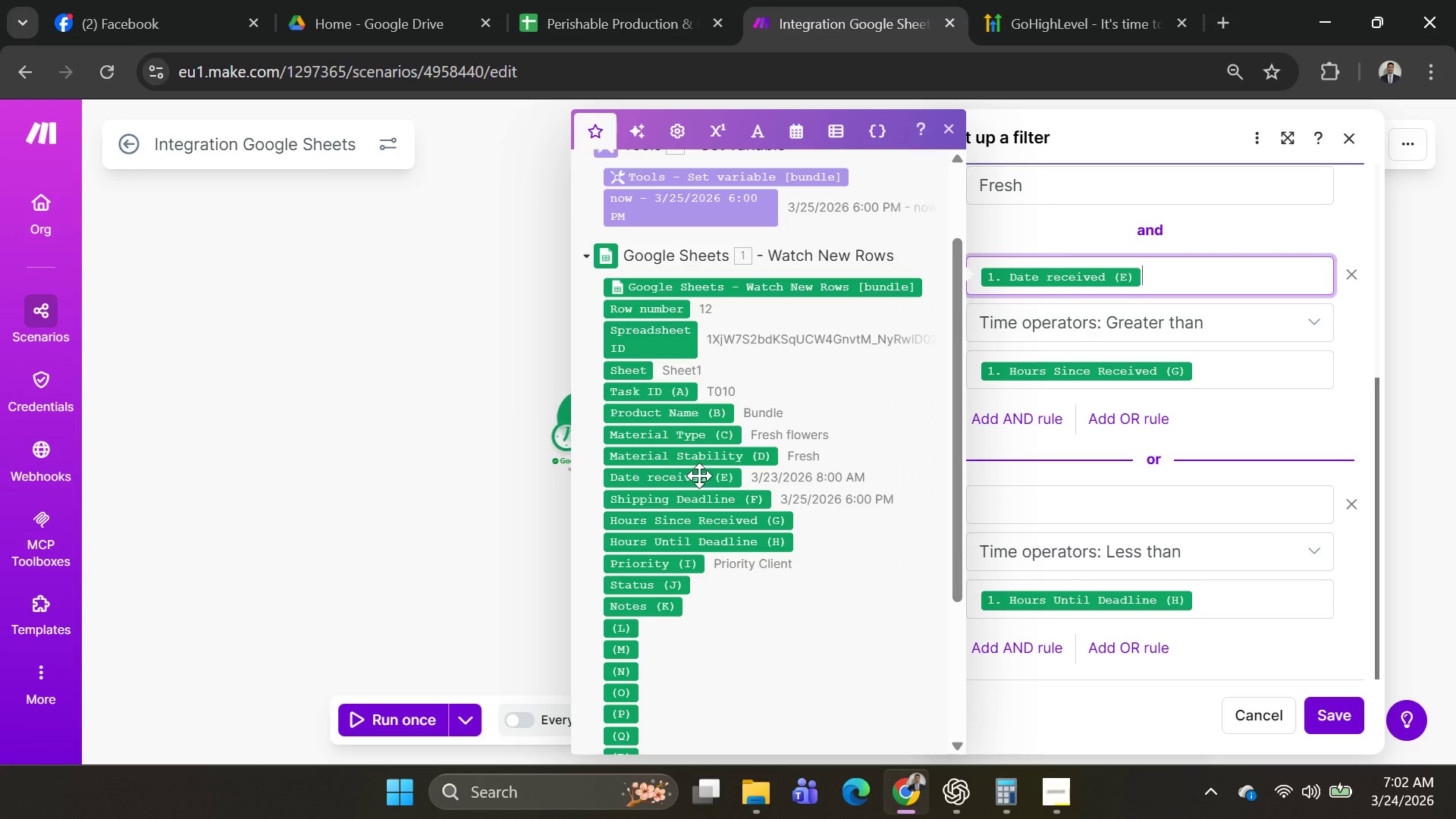 
left_click([1100, 502])
 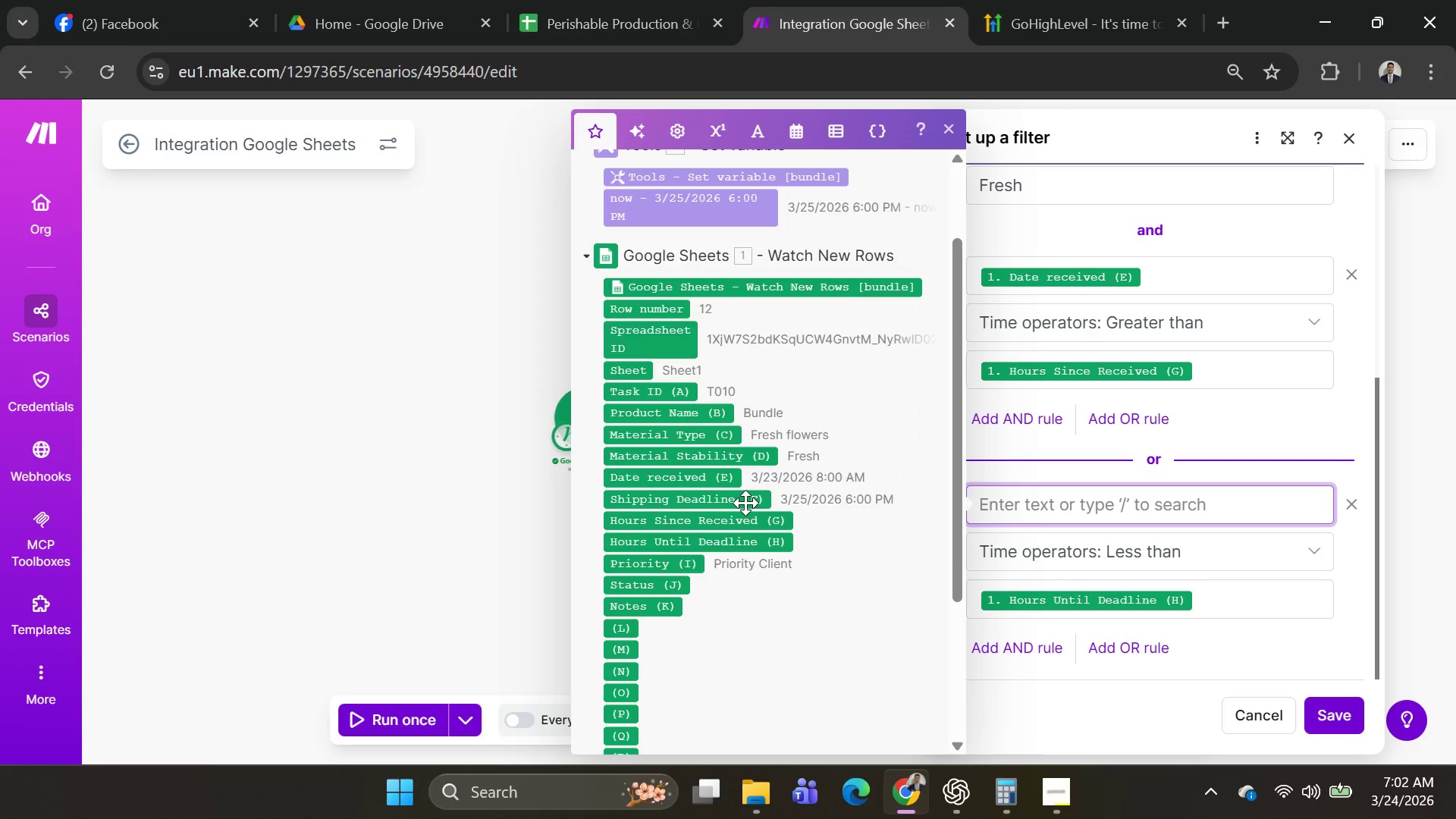 
left_click([742, 503])
 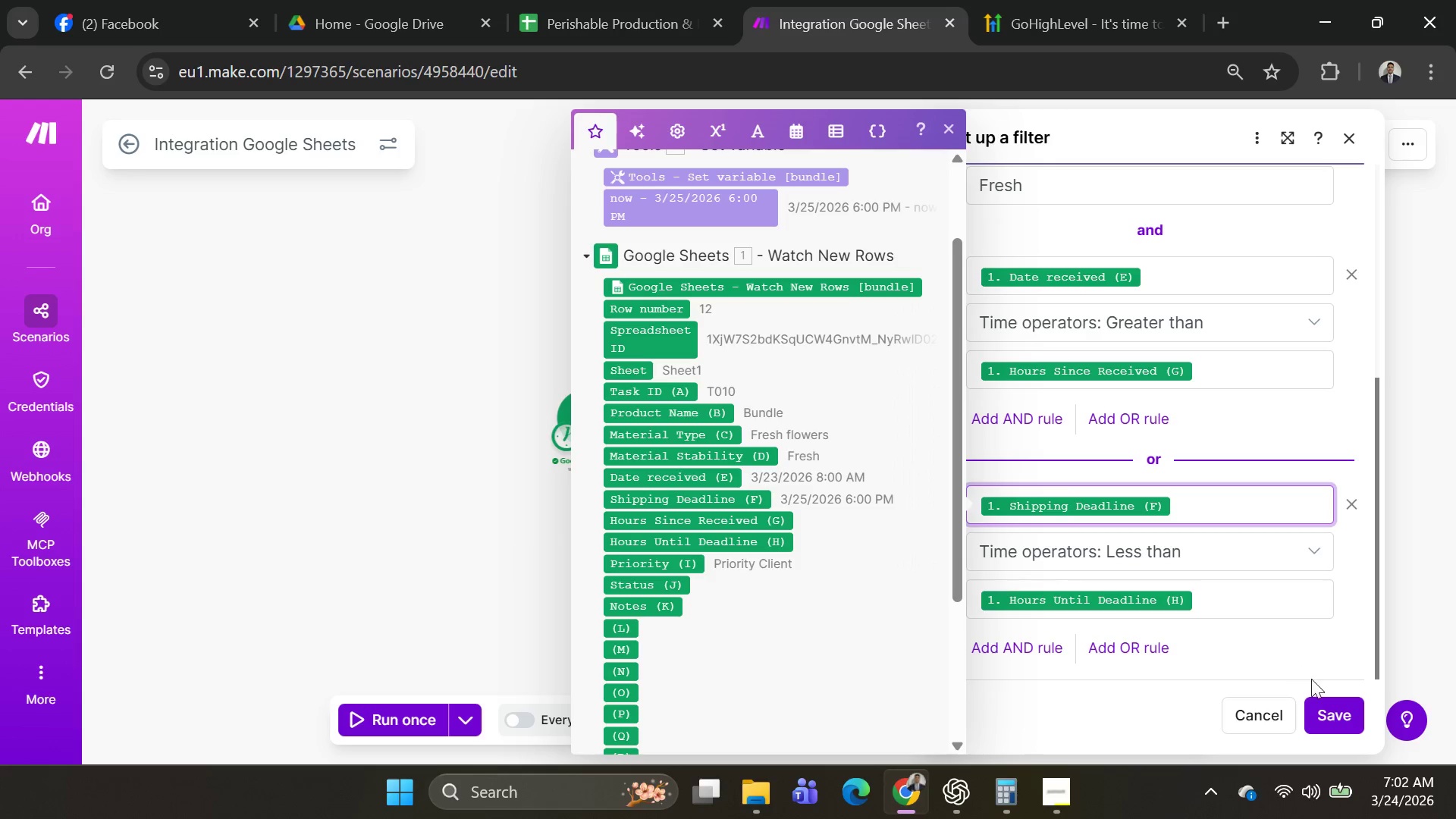 
left_click([1336, 710])
 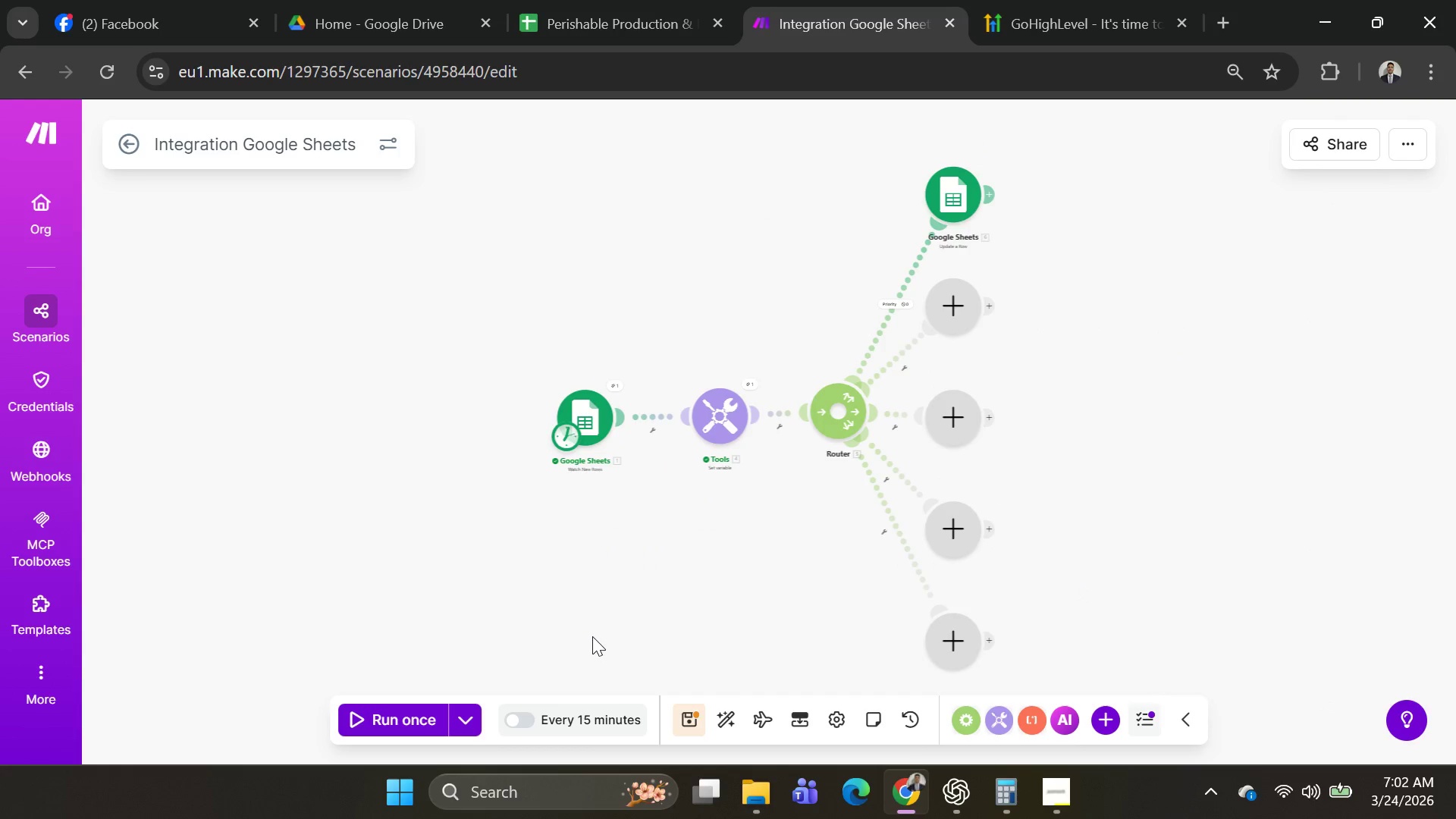 
left_click([454, 718])
 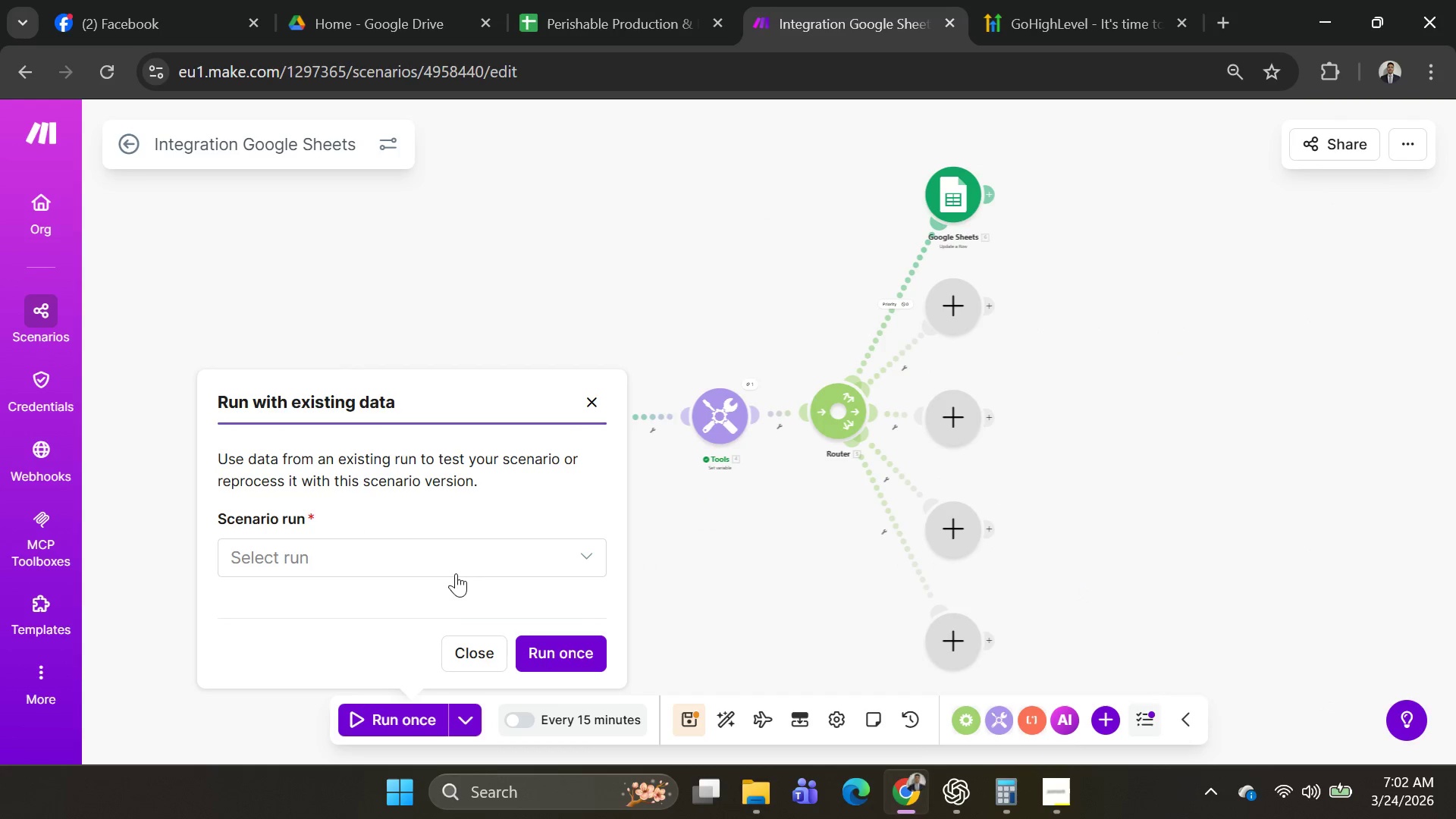 
left_click([450, 557])
 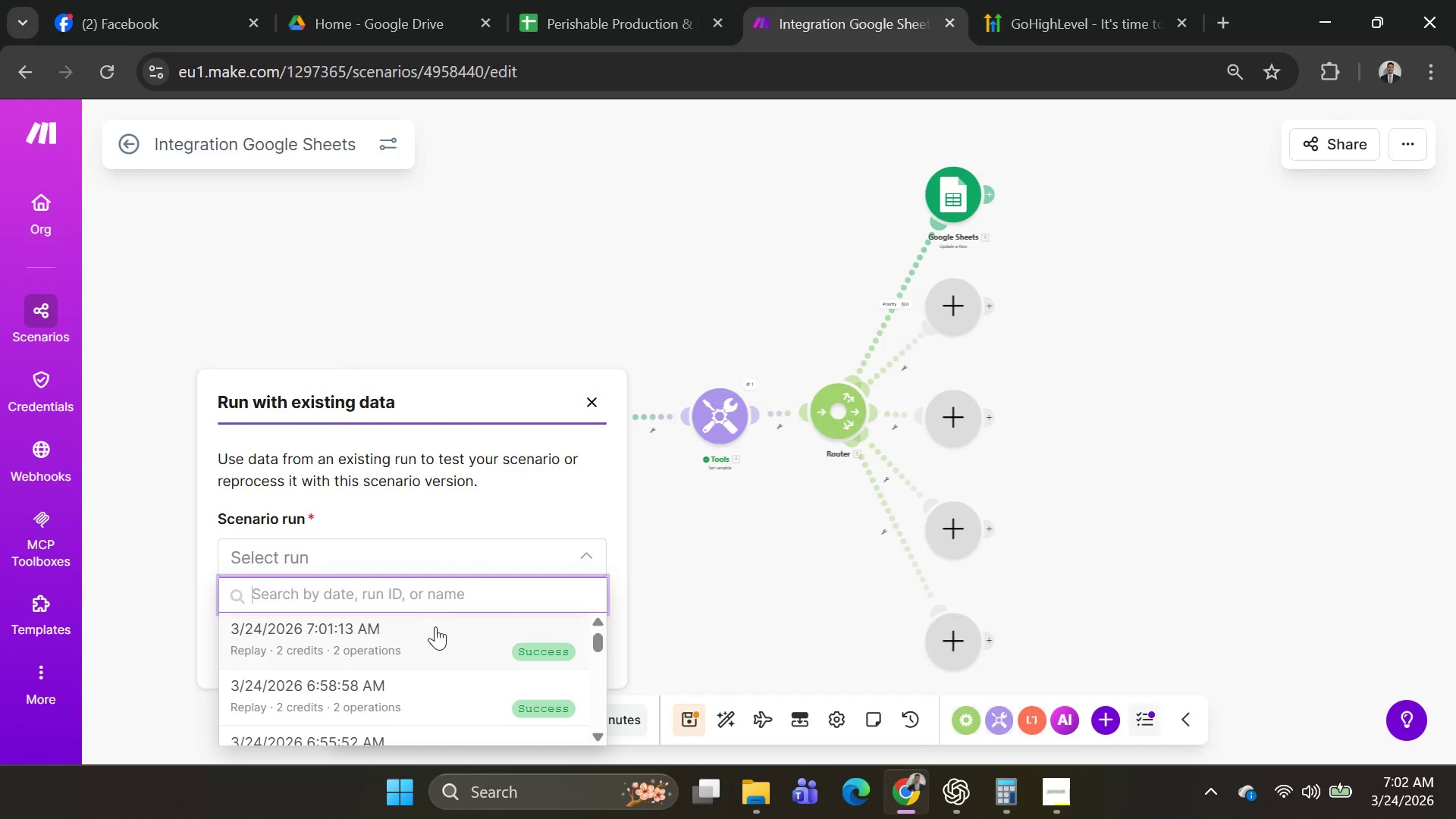 
left_click([434, 631])
 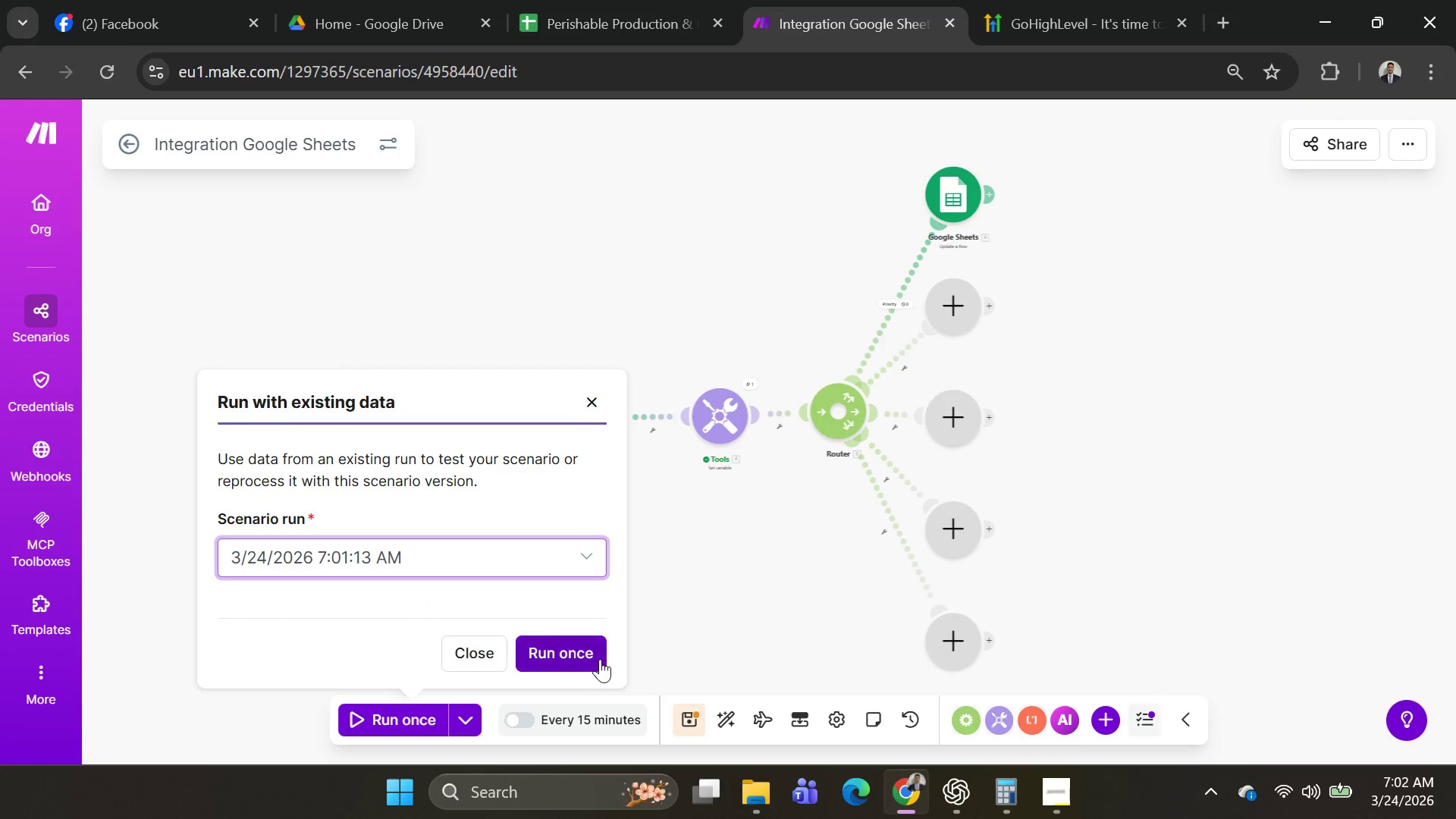 
left_click([573, 655])
 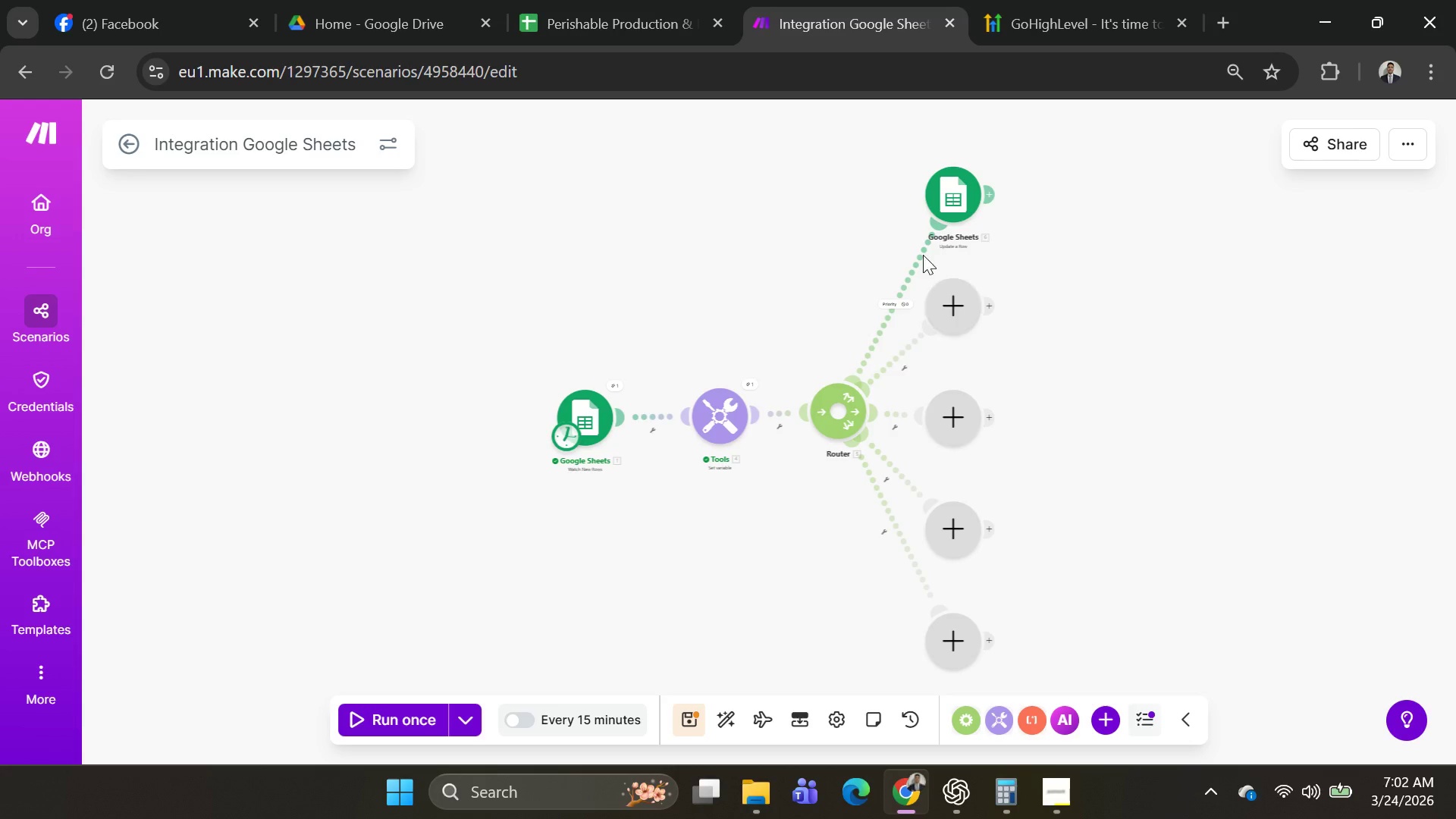 
left_click([896, 297])
 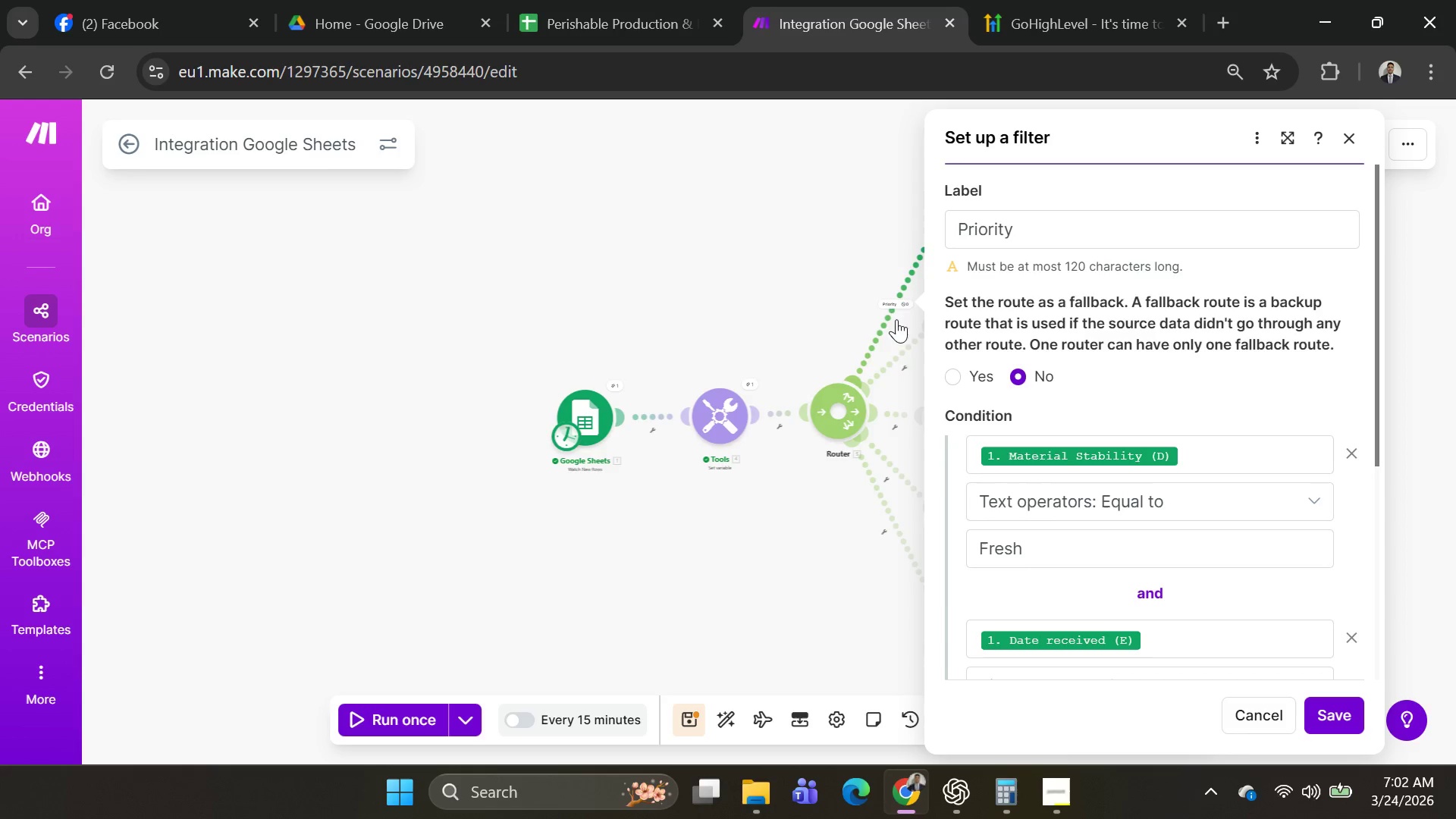 
left_click([905, 306])
 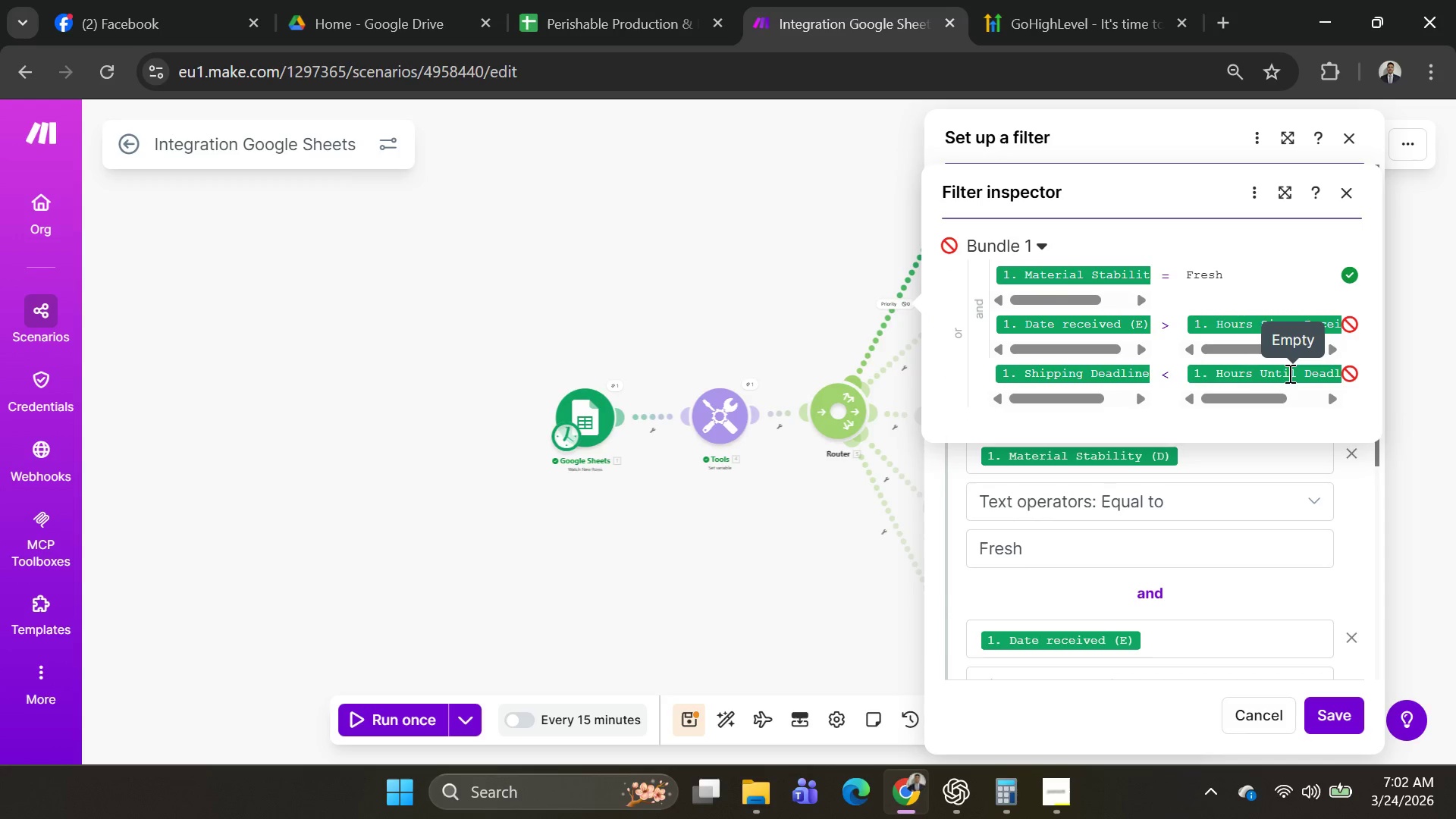 
key(Alt+AltLeft)
 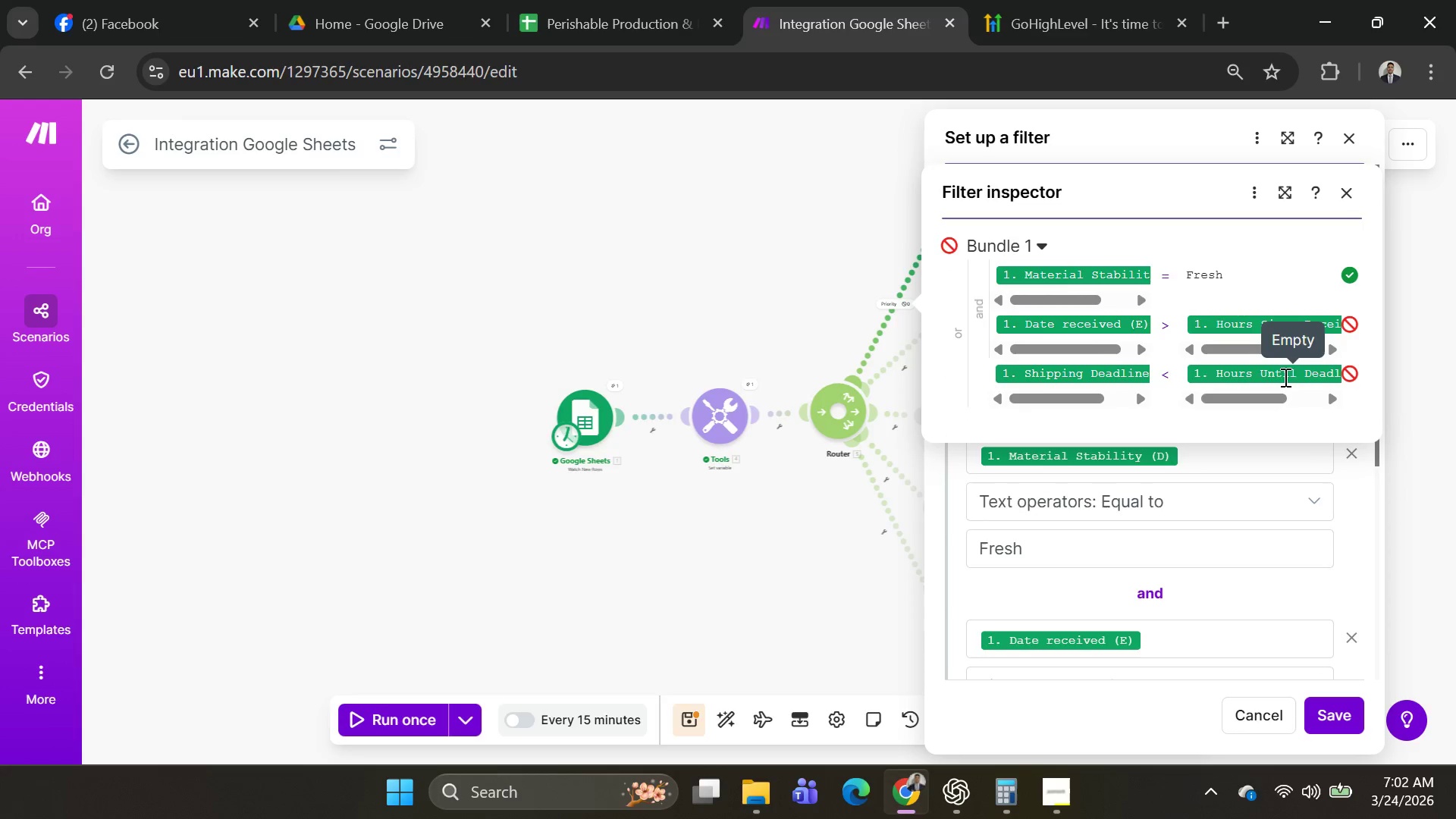 
key(Alt+Tab)